 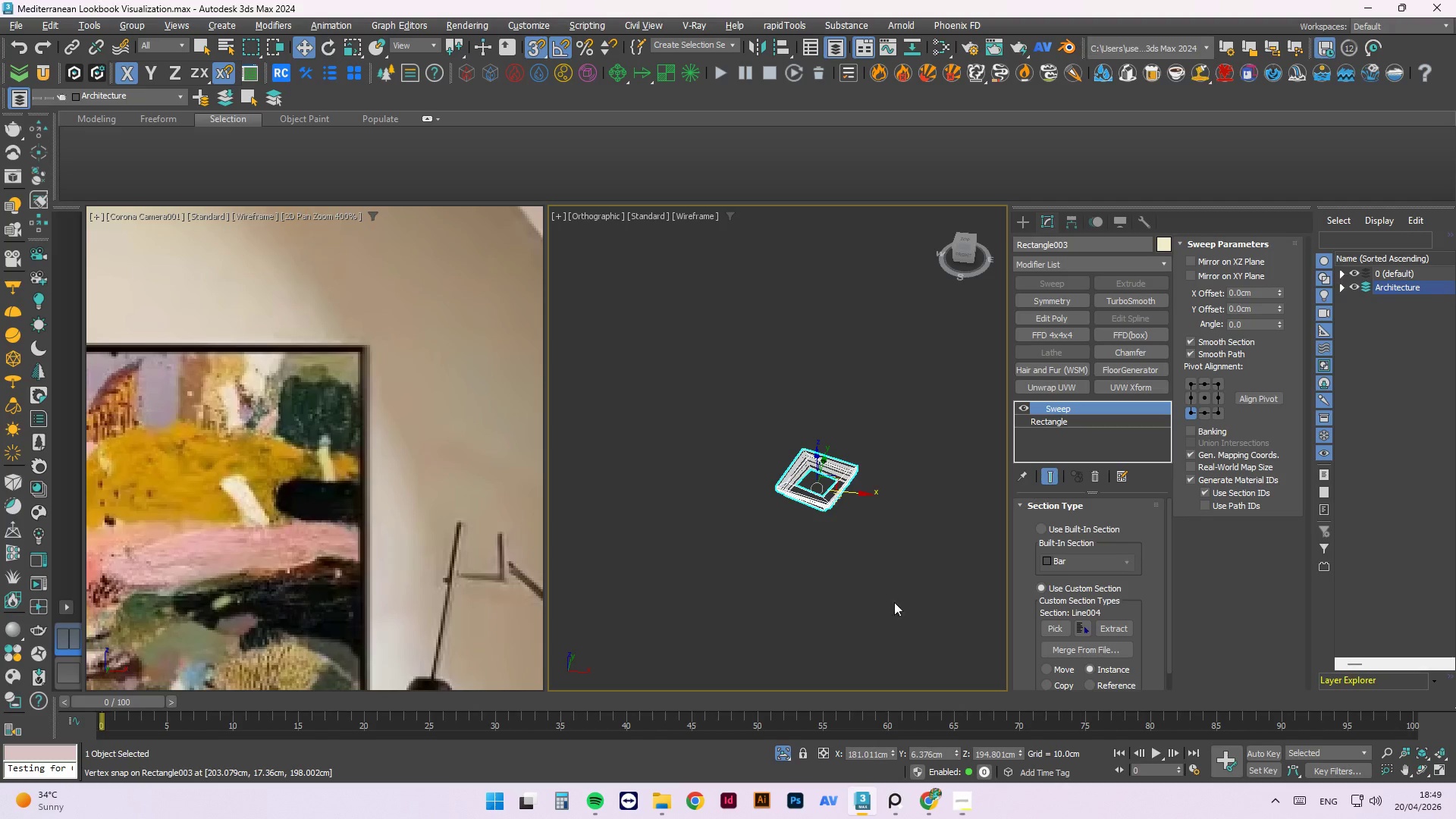 
scroll: coordinate [808, 497], scroll_direction: up, amount: 3.0
 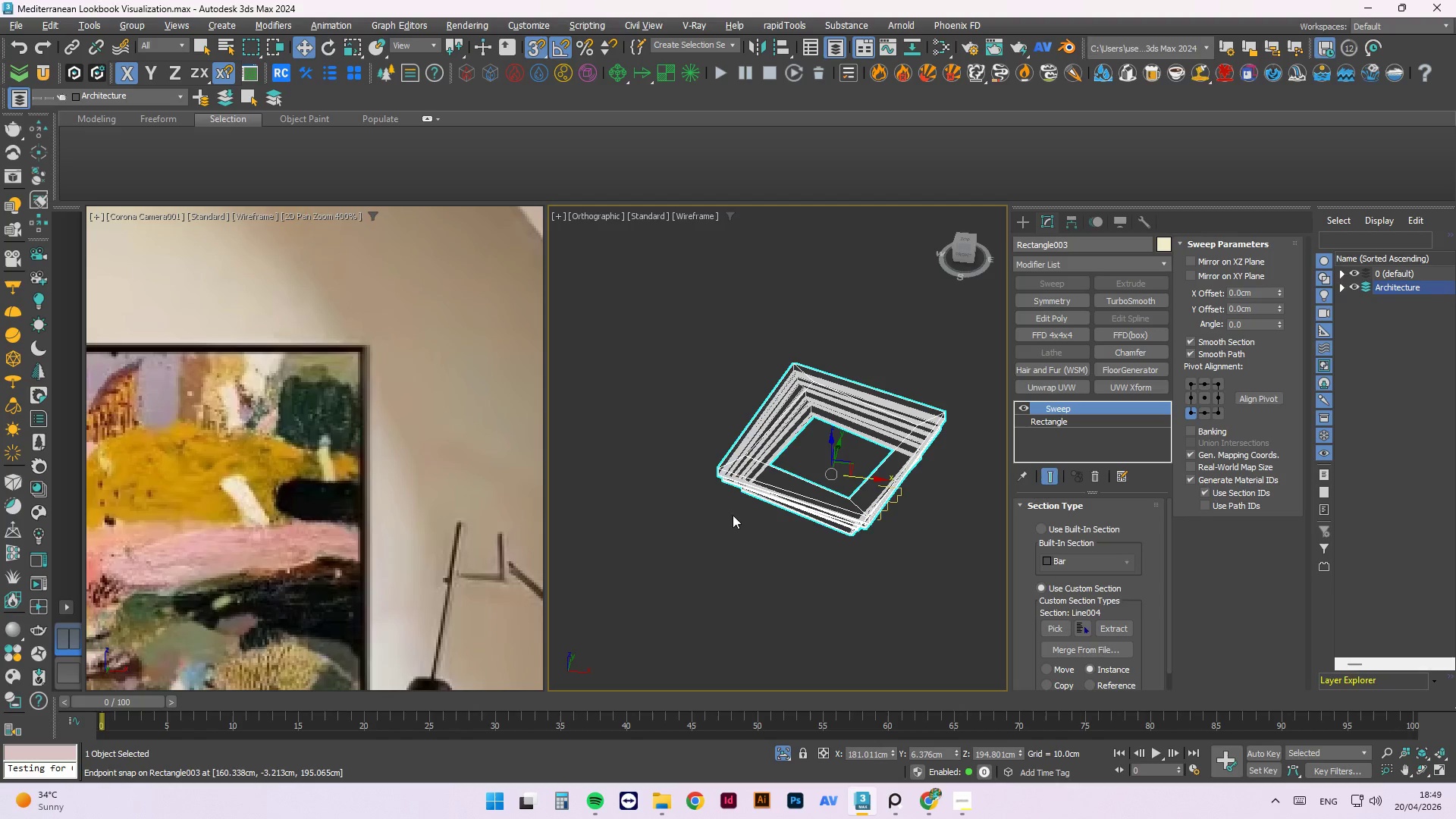 
key(Control+Z)
 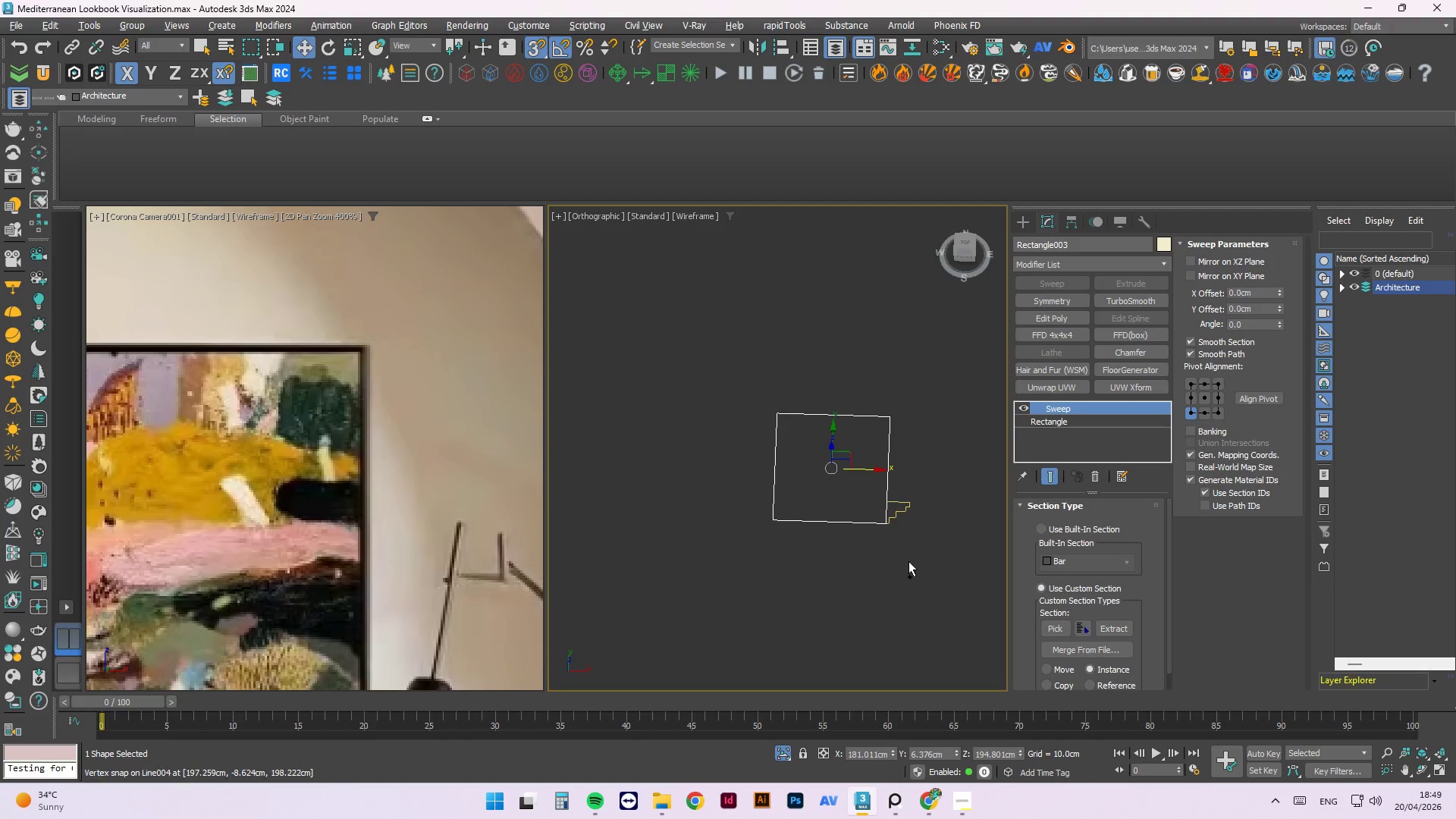 
key(Control+Z)
 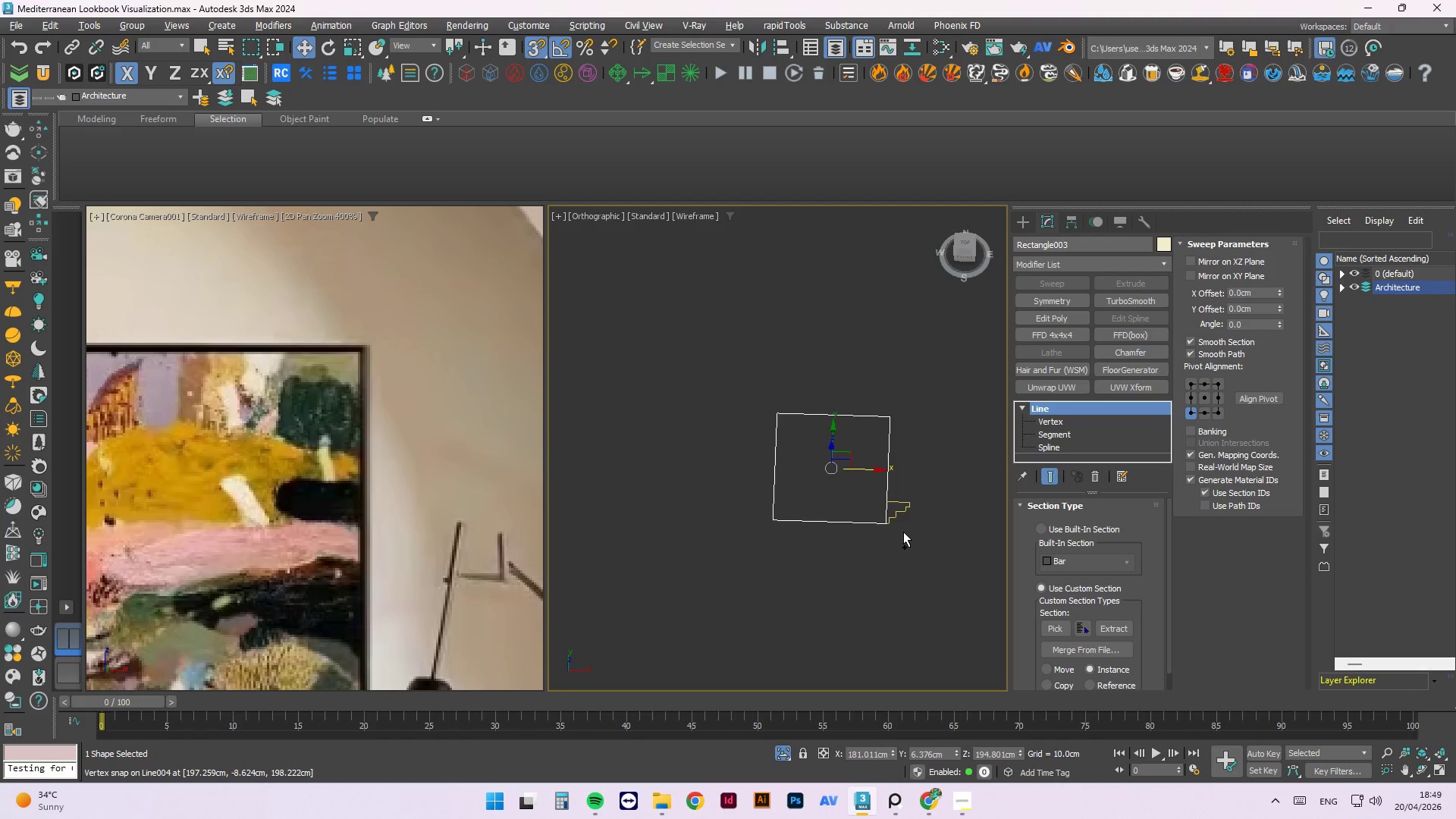 
key(Control+Z)
 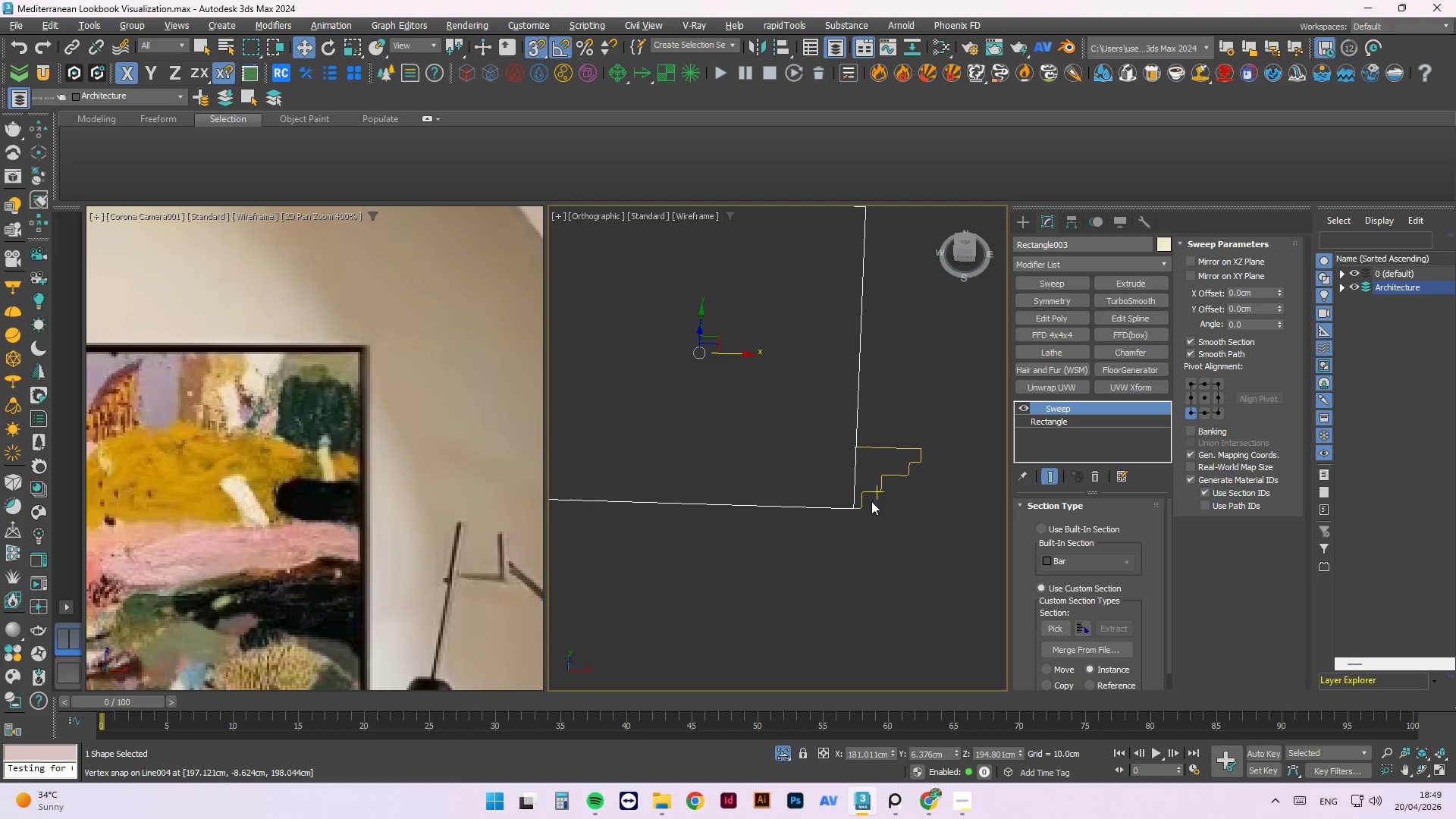 
scroll: coordinate [903, 532], scroll_direction: up, amount: 1.0
 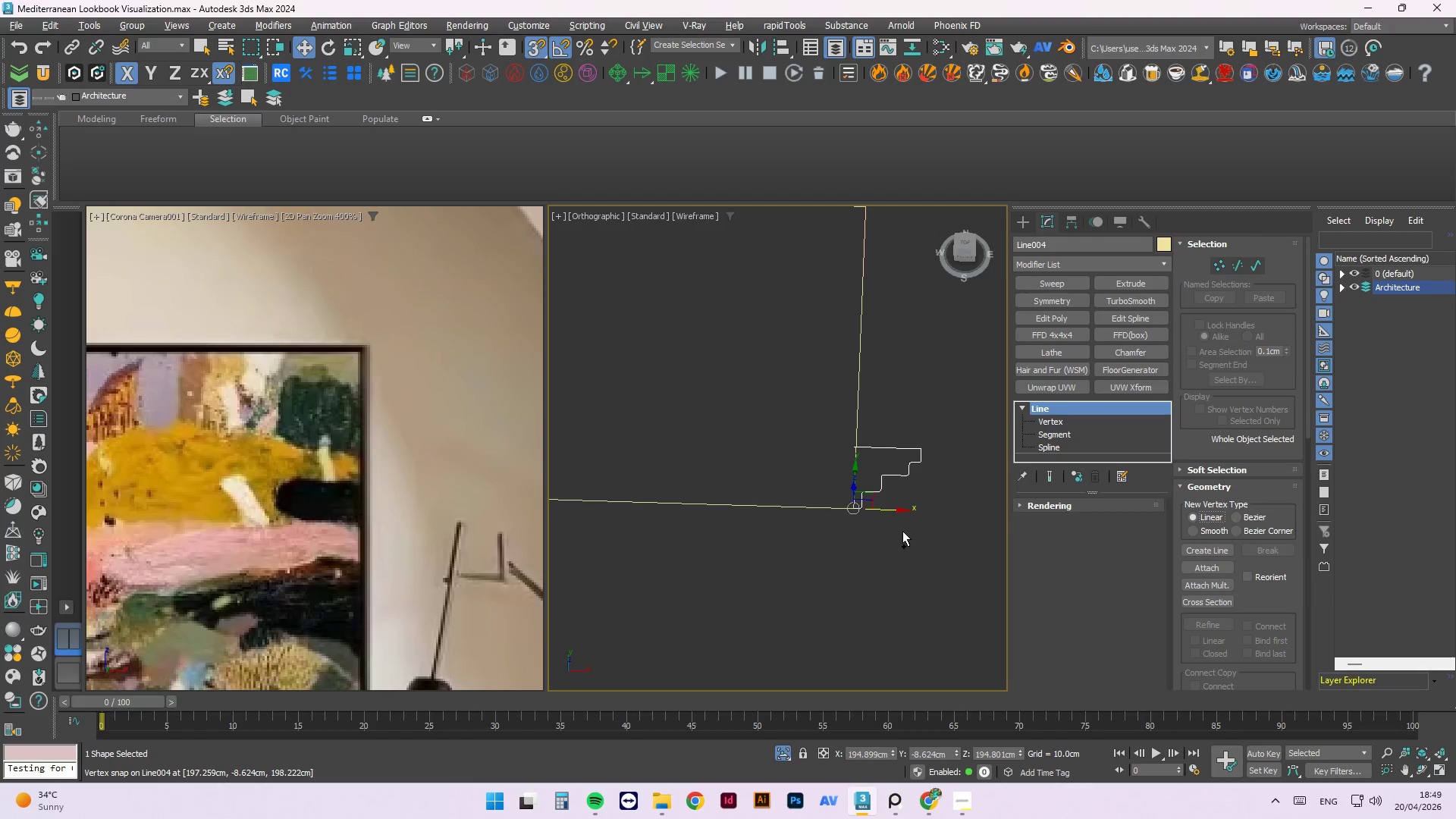 
hold_key(key=AltLeft, duration=2.36)
 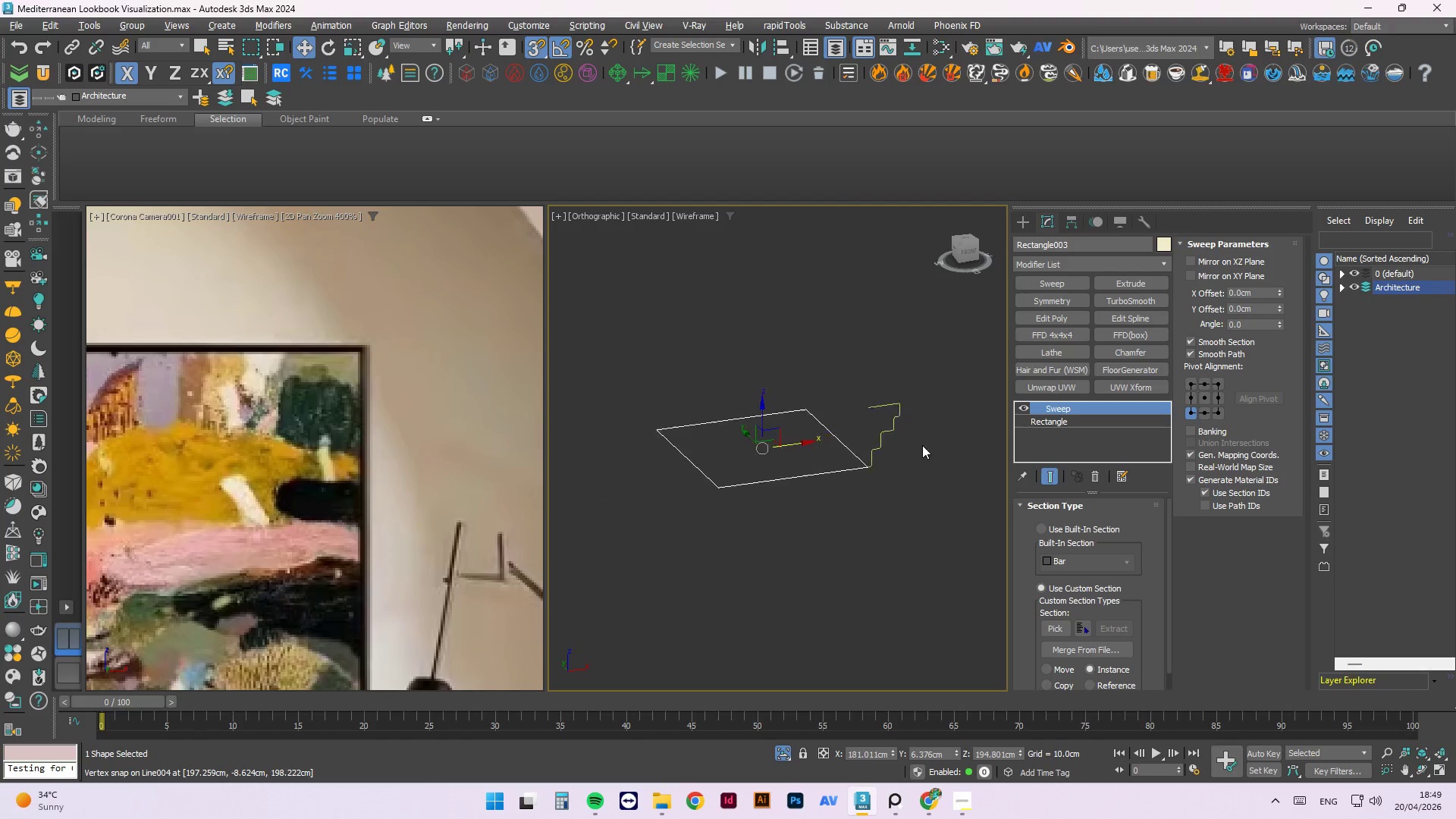 
scroll: coordinate [869, 500], scroll_direction: down, amount: 3.0
 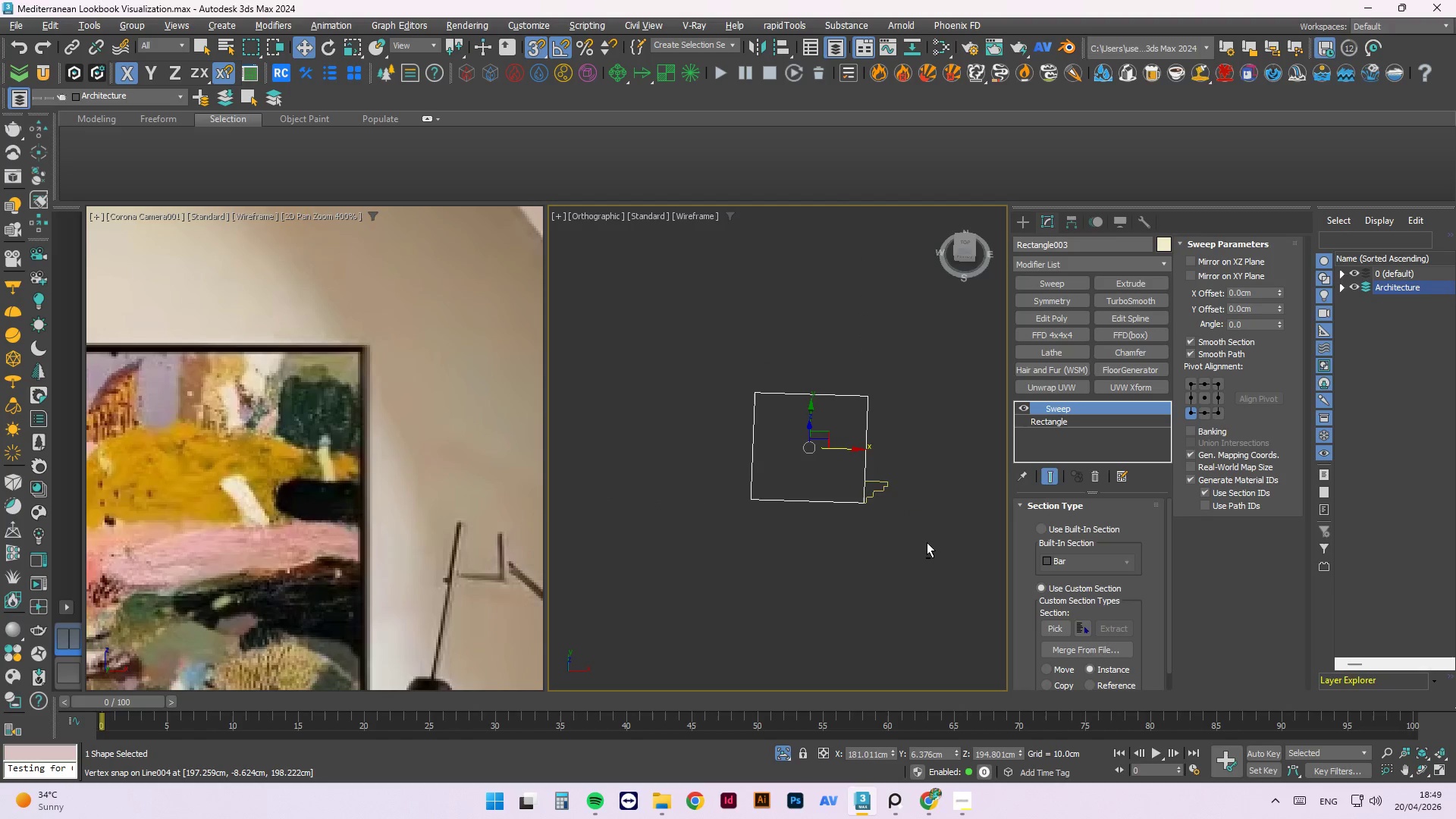 
scroll: coordinate [921, 445], scroll_direction: up, amount: 3.0
 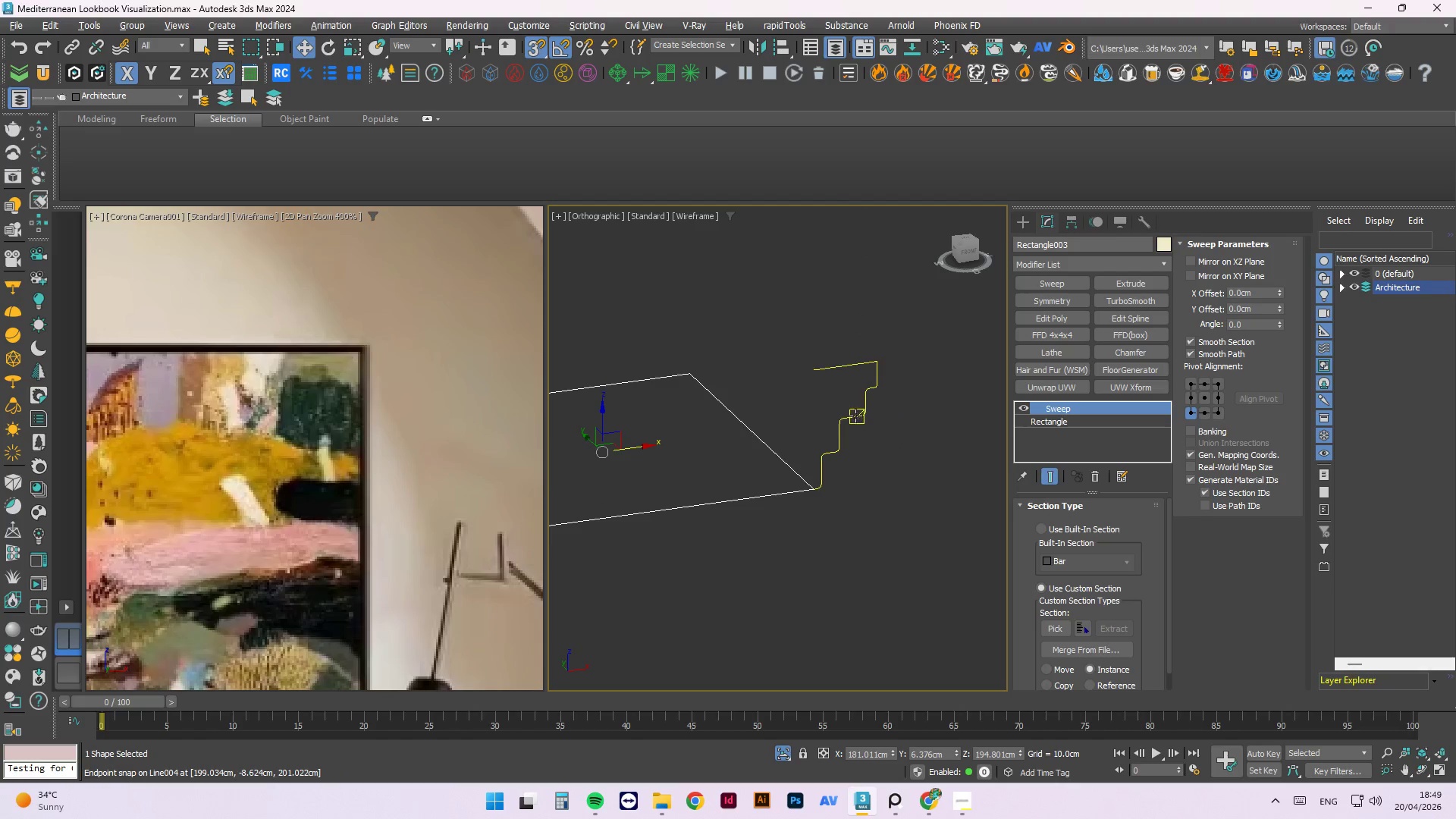 
left_click([855, 414])
 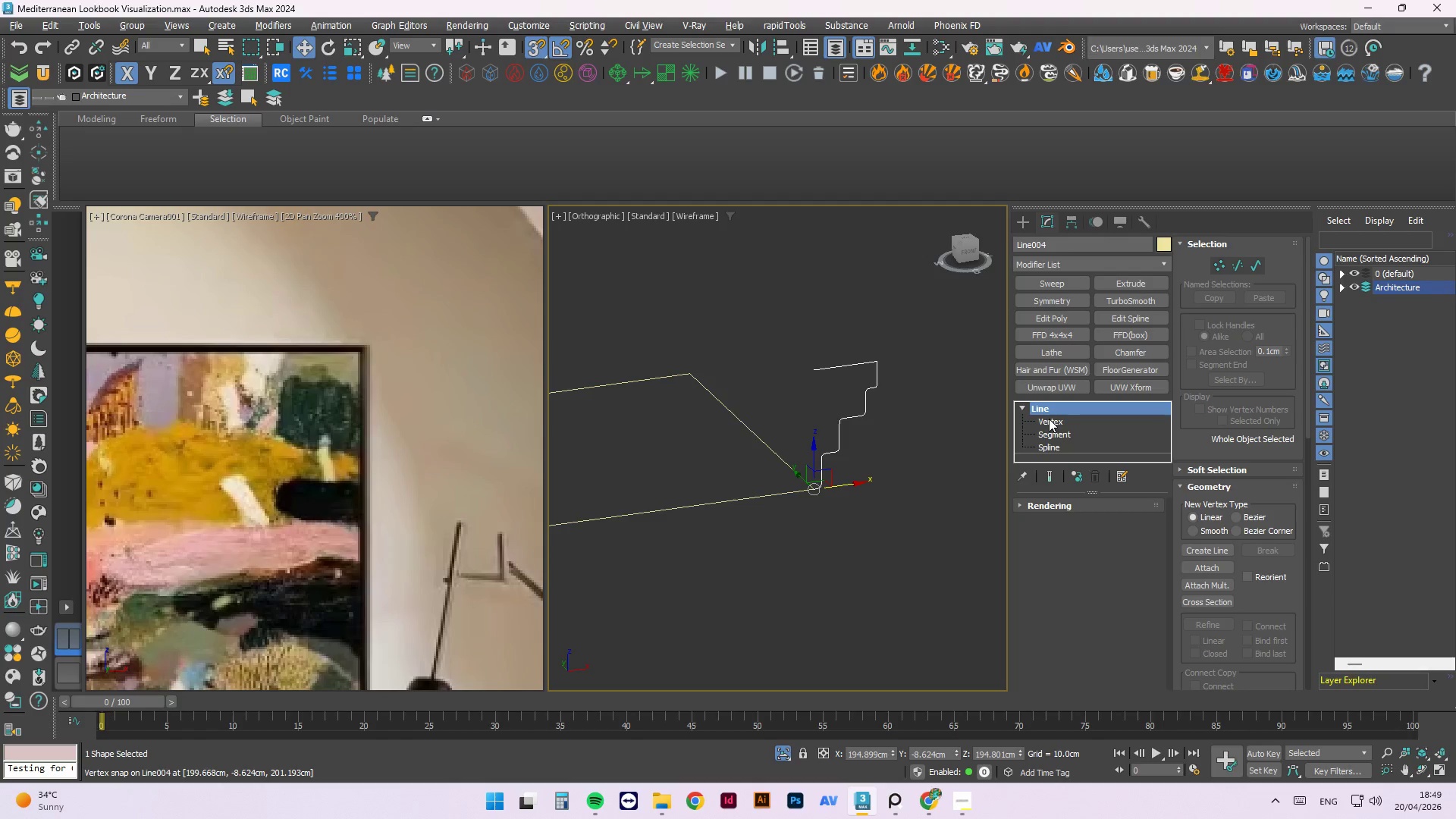 
left_click([1055, 422])
 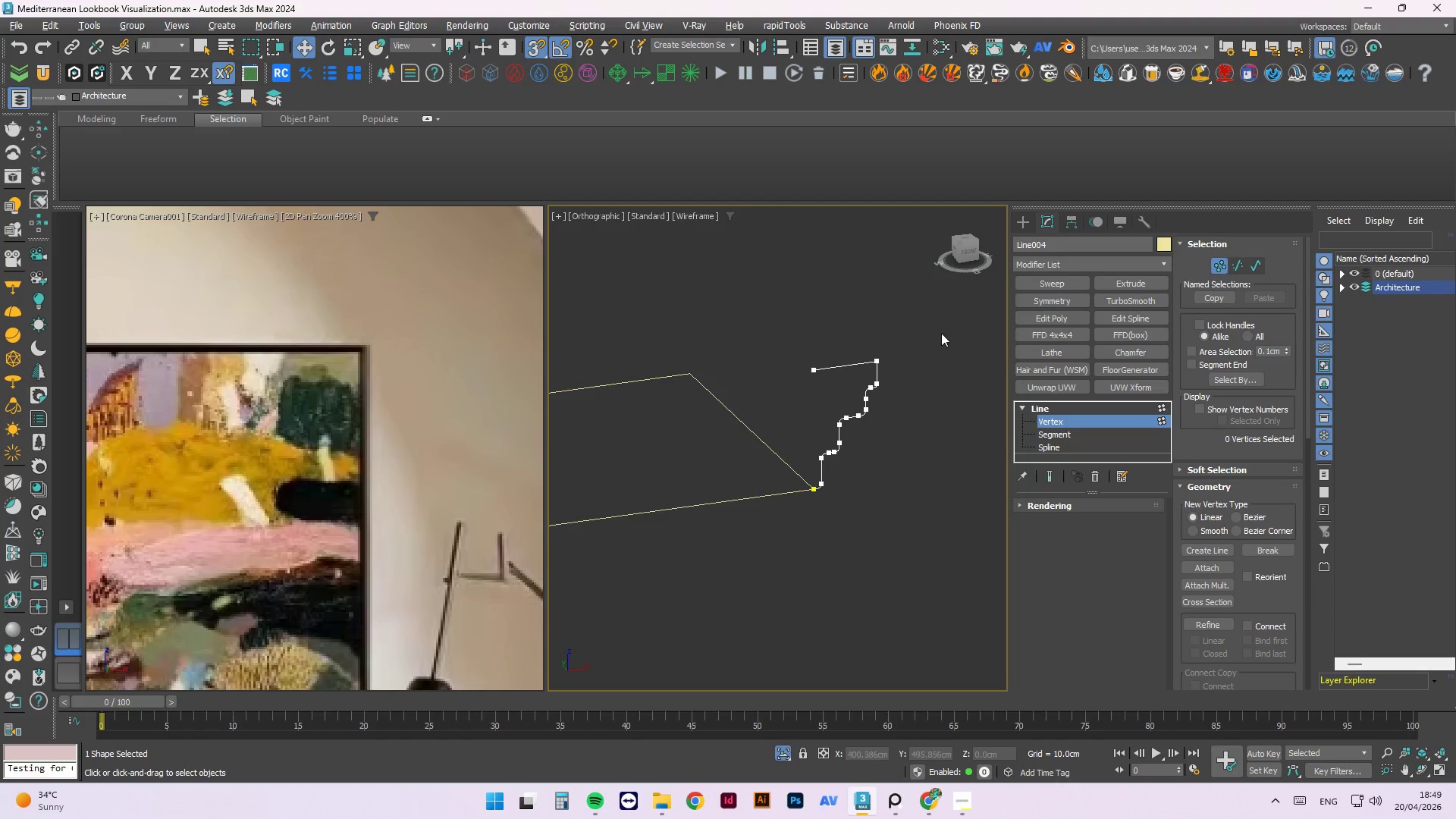 
left_click_drag(start_coordinate=[941, 318], to_coordinate=[787, 541])
 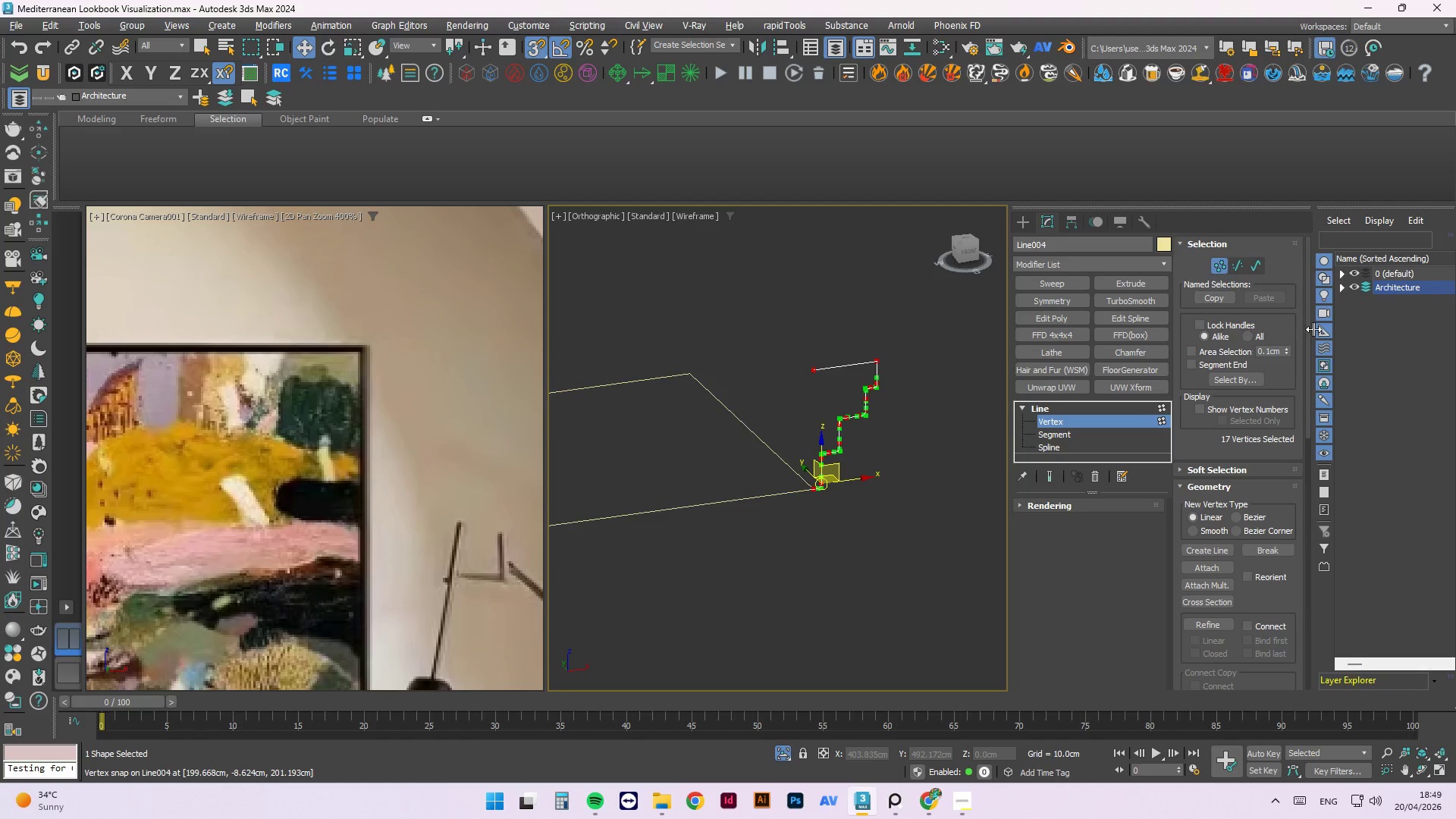 
left_click_drag(start_coordinate=[1309, 330], to_coordinate=[1316, 606])
 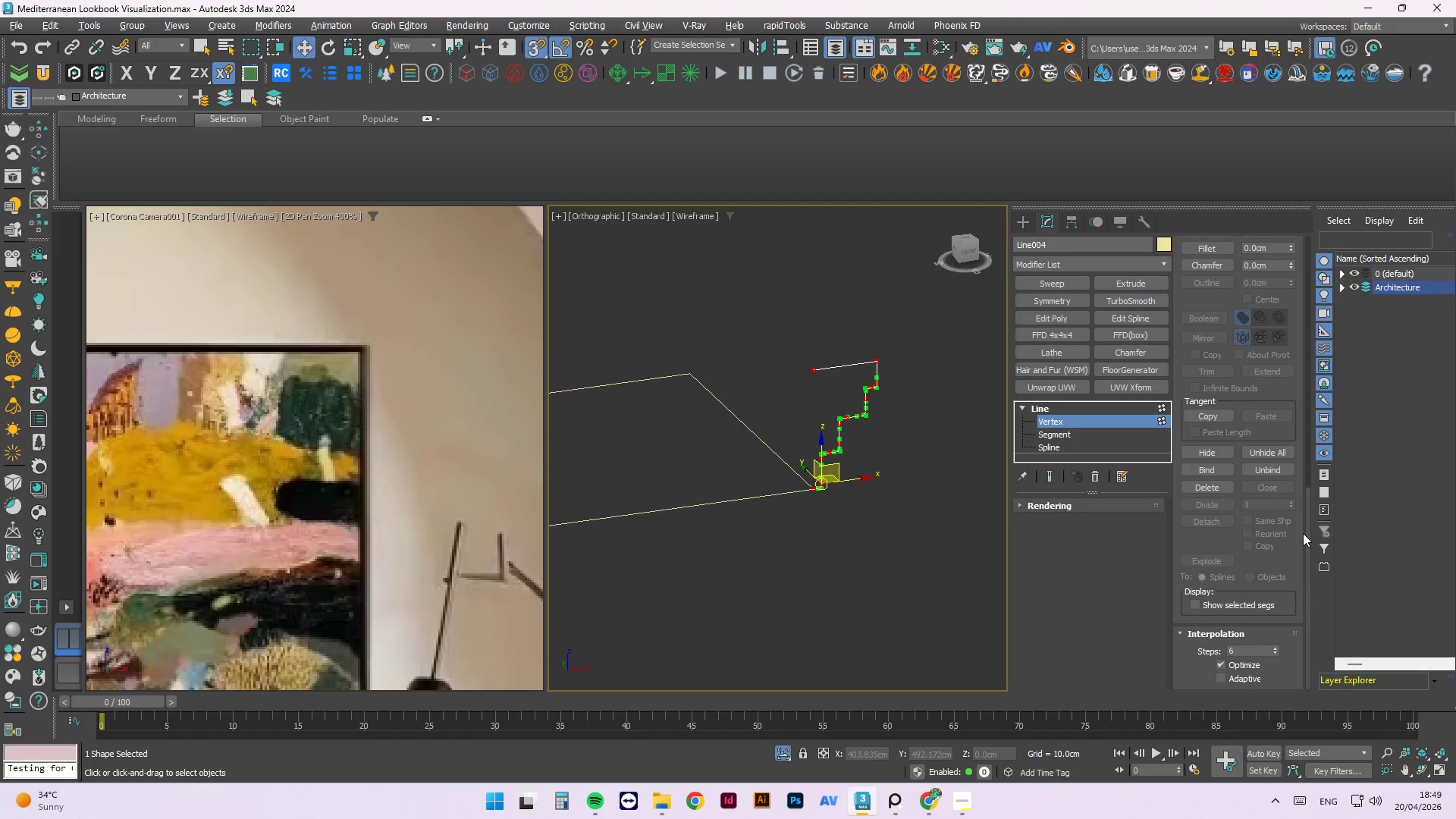 
left_click_drag(start_coordinate=[1303, 533], to_coordinate=[1305, 479])
 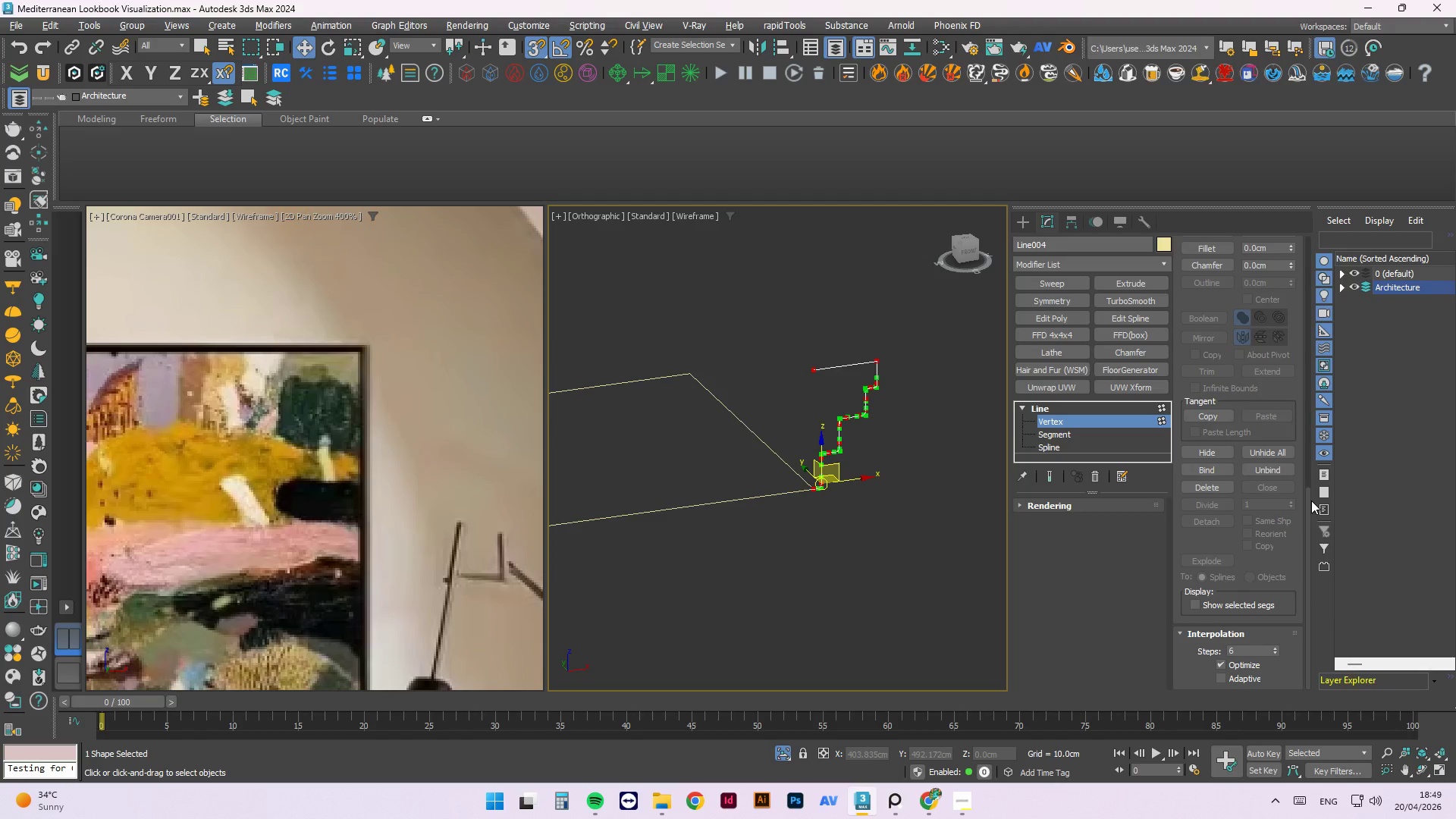 
left_click_drag(start_coordinate=[1311, 500], to_coordinate=[1307, 448])
 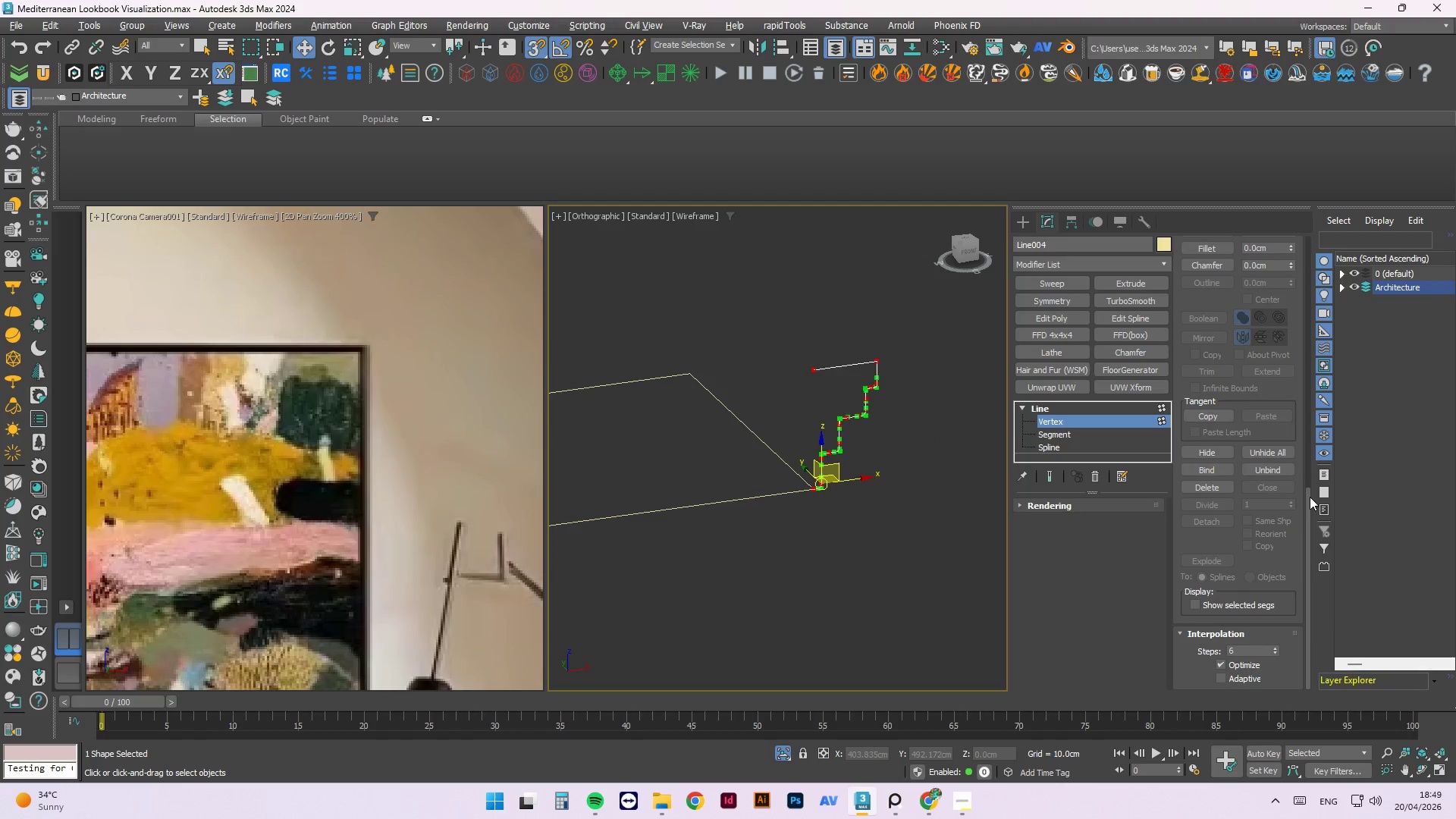 
left_click_drag(start_coordinate=[1310, 497], to_coordinate=[1310, 412])
 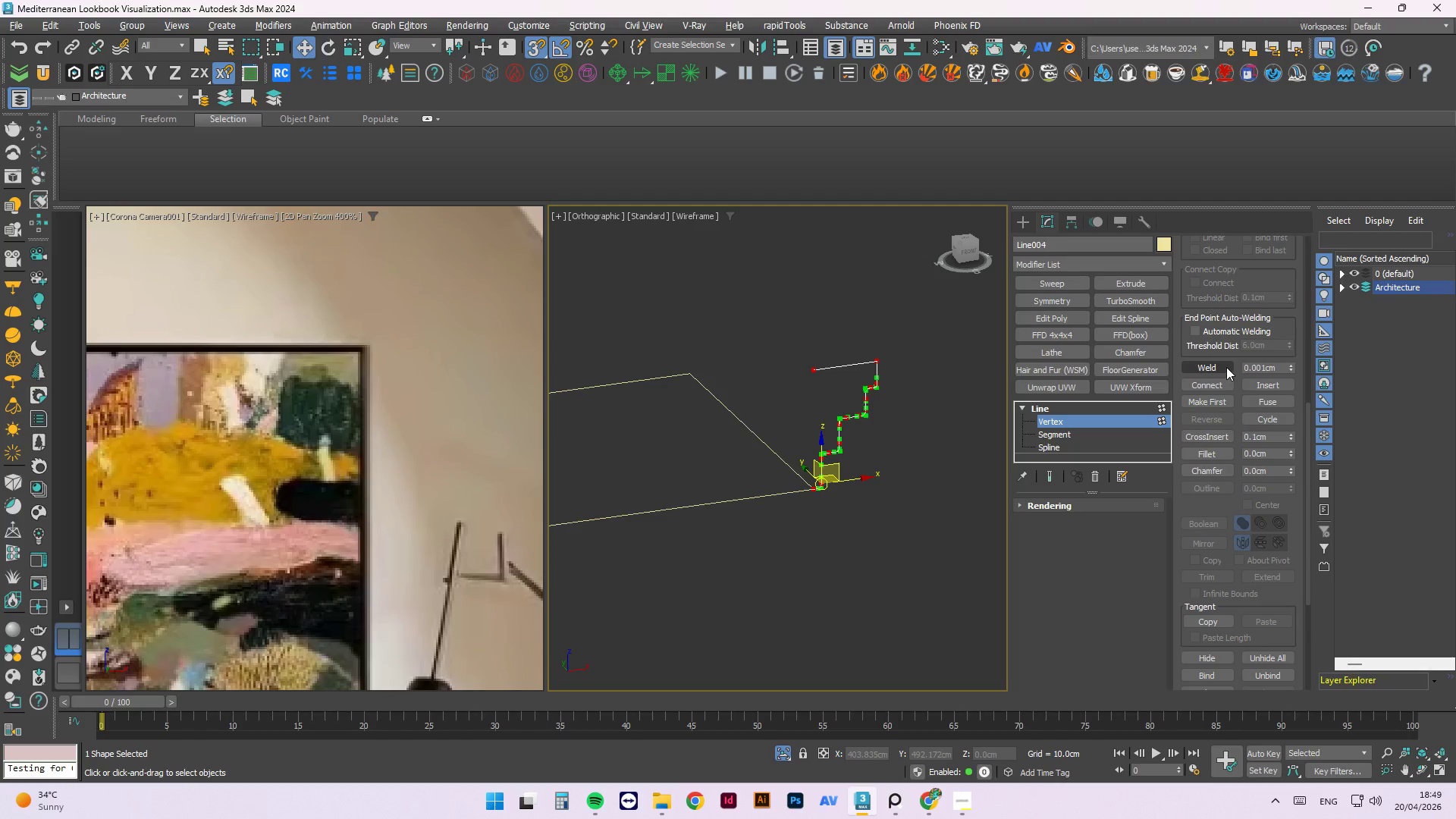 
left_click([1226, 367])
 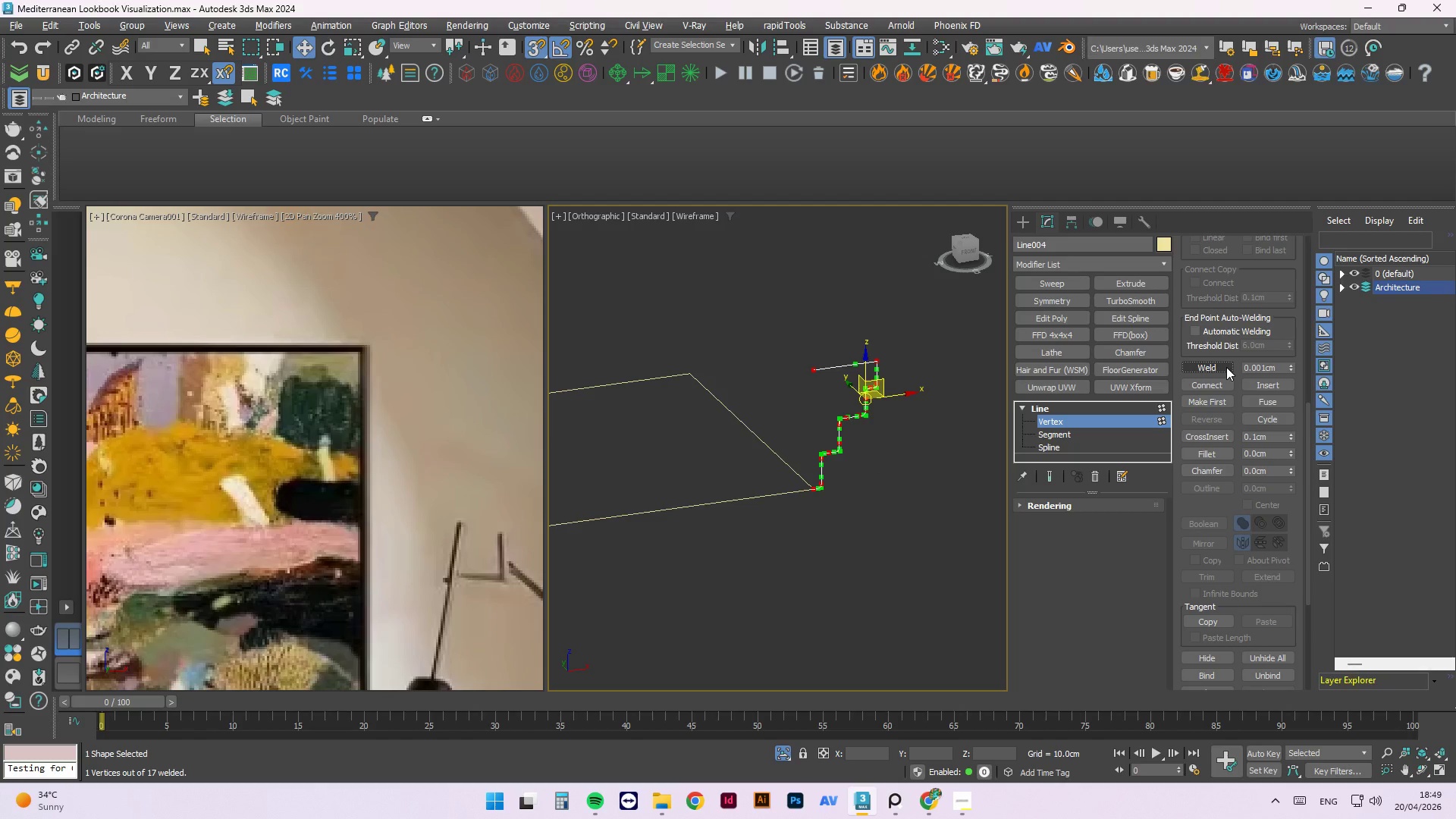 
left_click([1226, 367])
 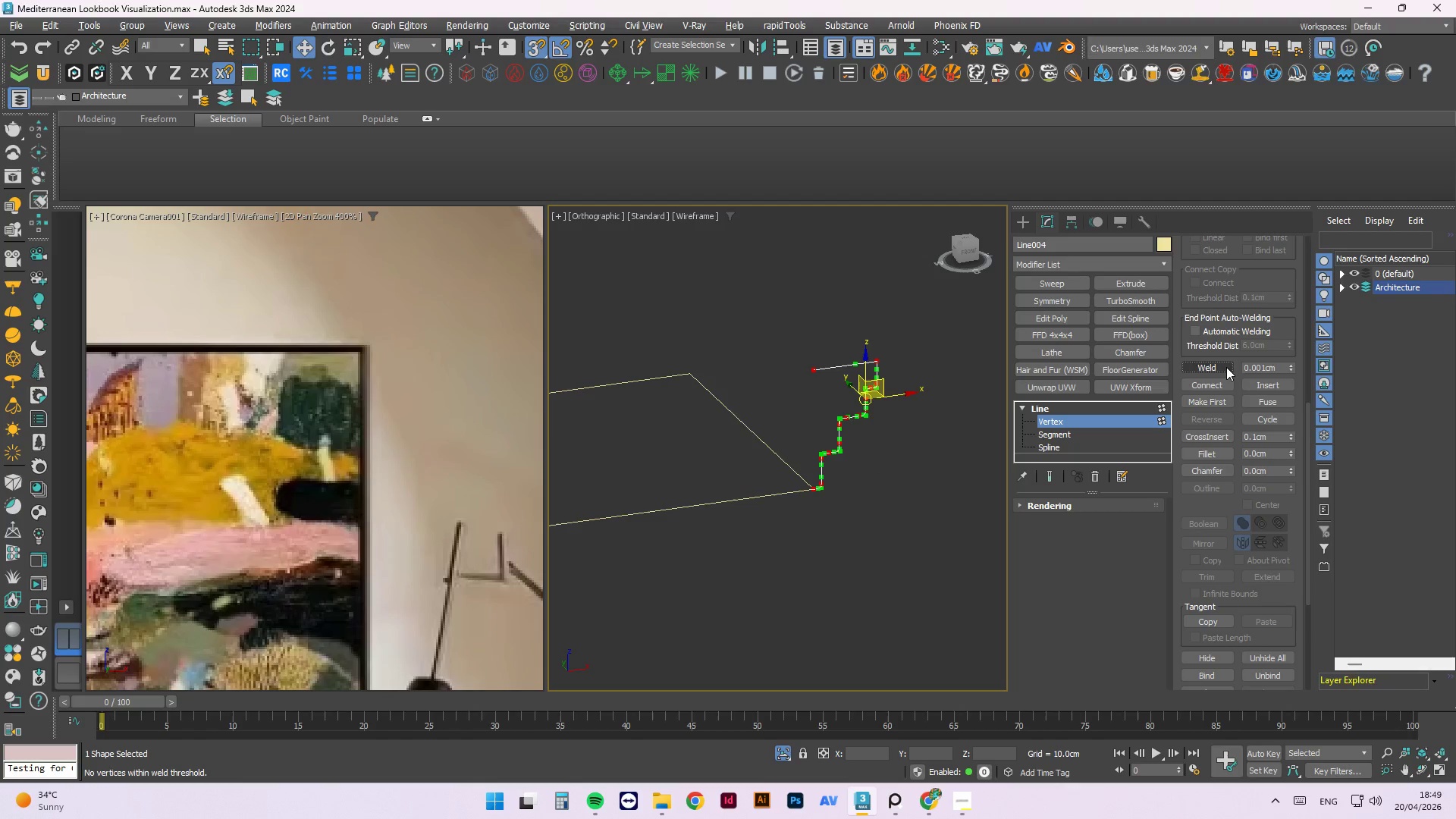 
left_click([1226, 367])
 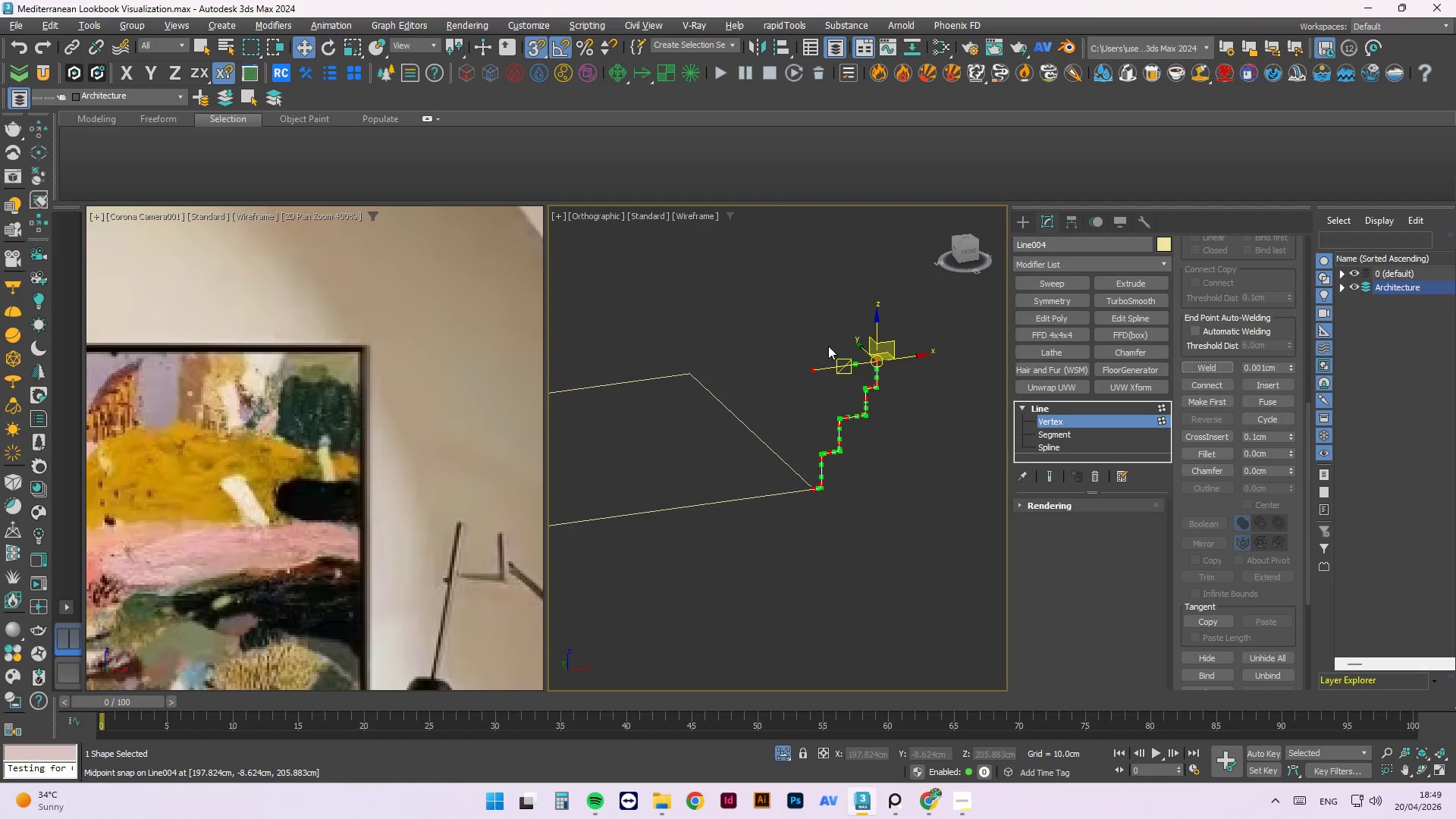 
scroll: coordinate [864, 359], scroll_direction: up, amount: 3.0
 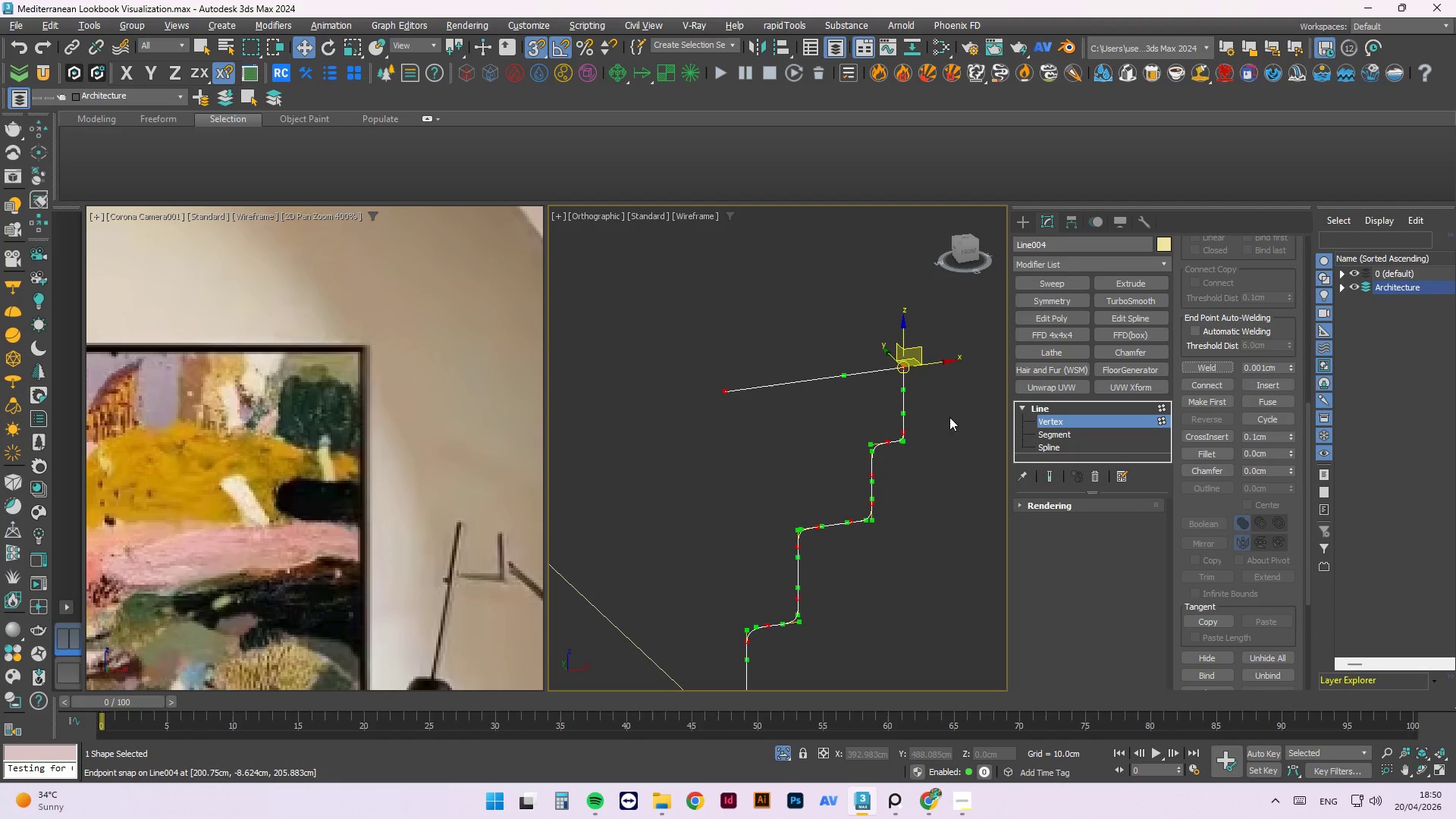 
left_click([944, 435])
 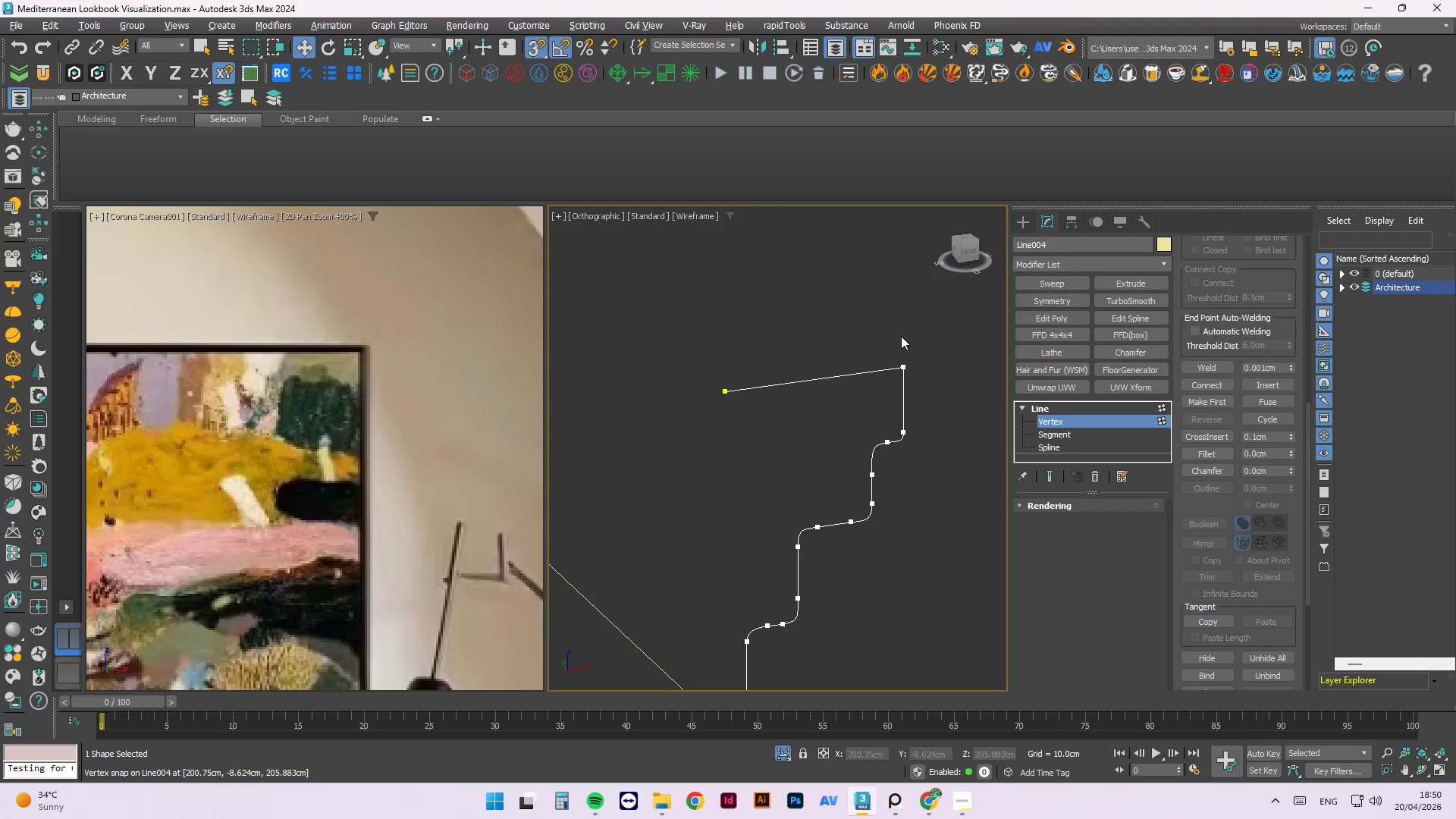 
right_click([884, 323])
 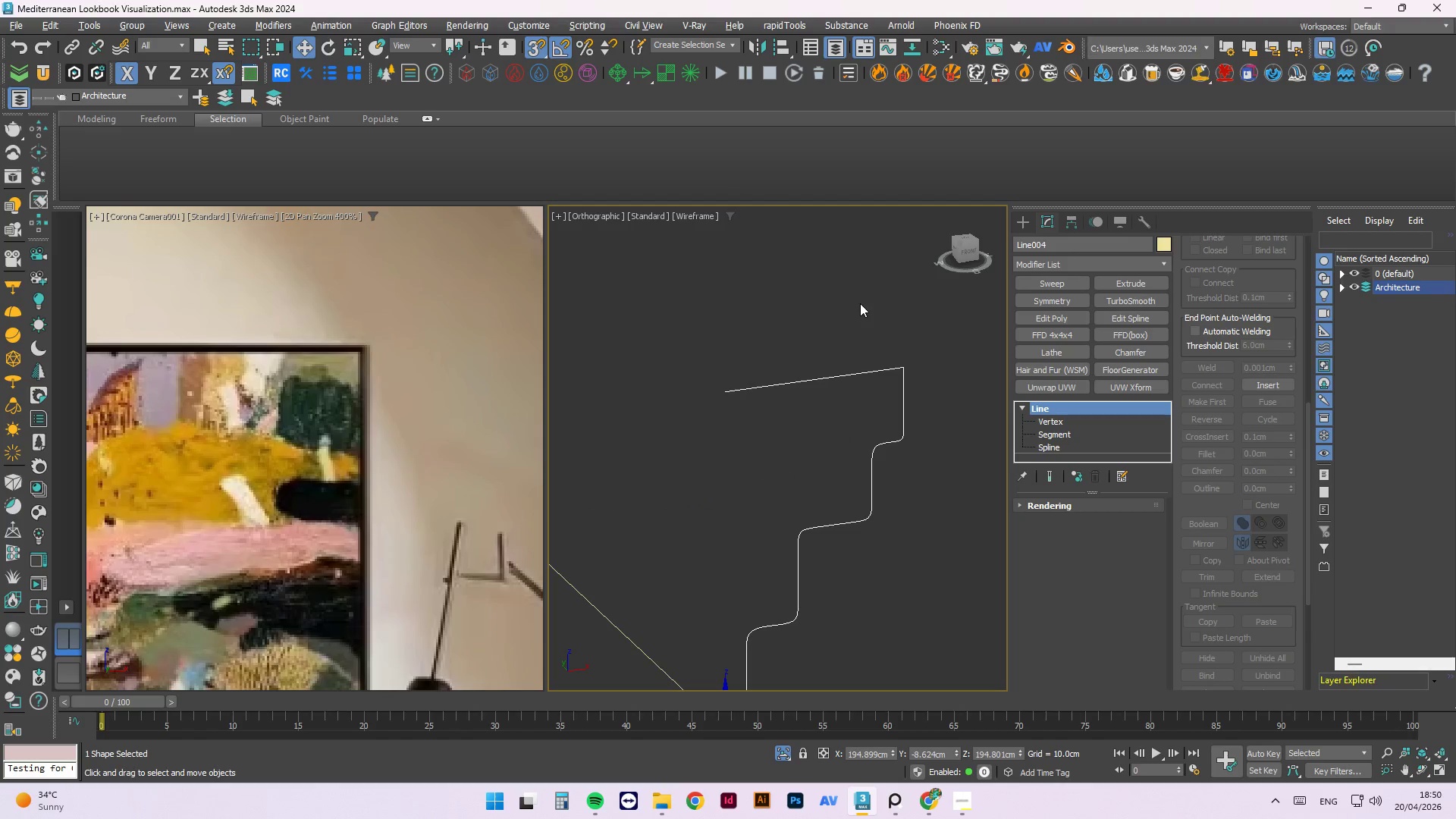 
double_click([860, 303])
 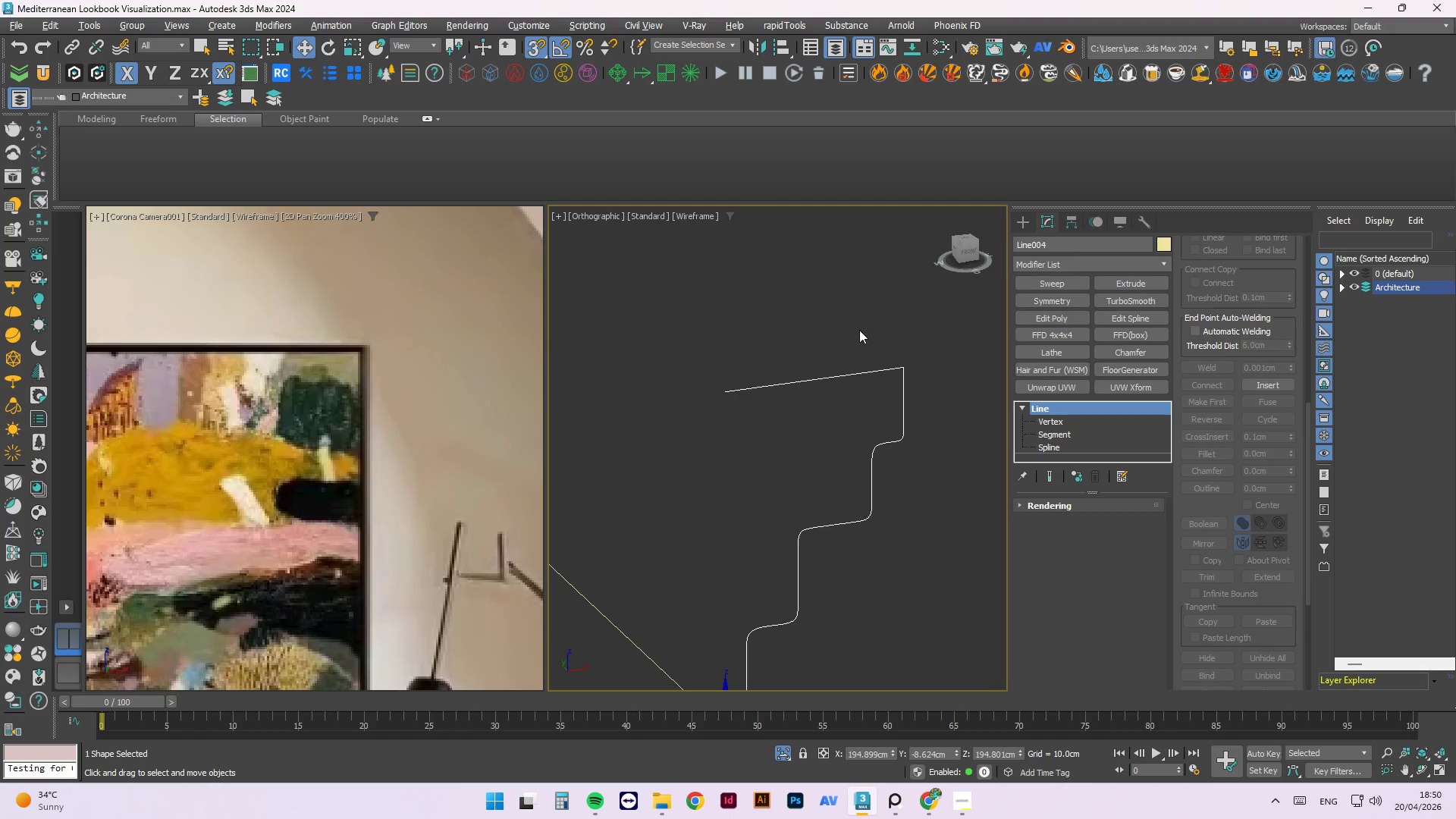 
scroll: coordinate [996, 441], scroll_direction: down, amount: 6.0
 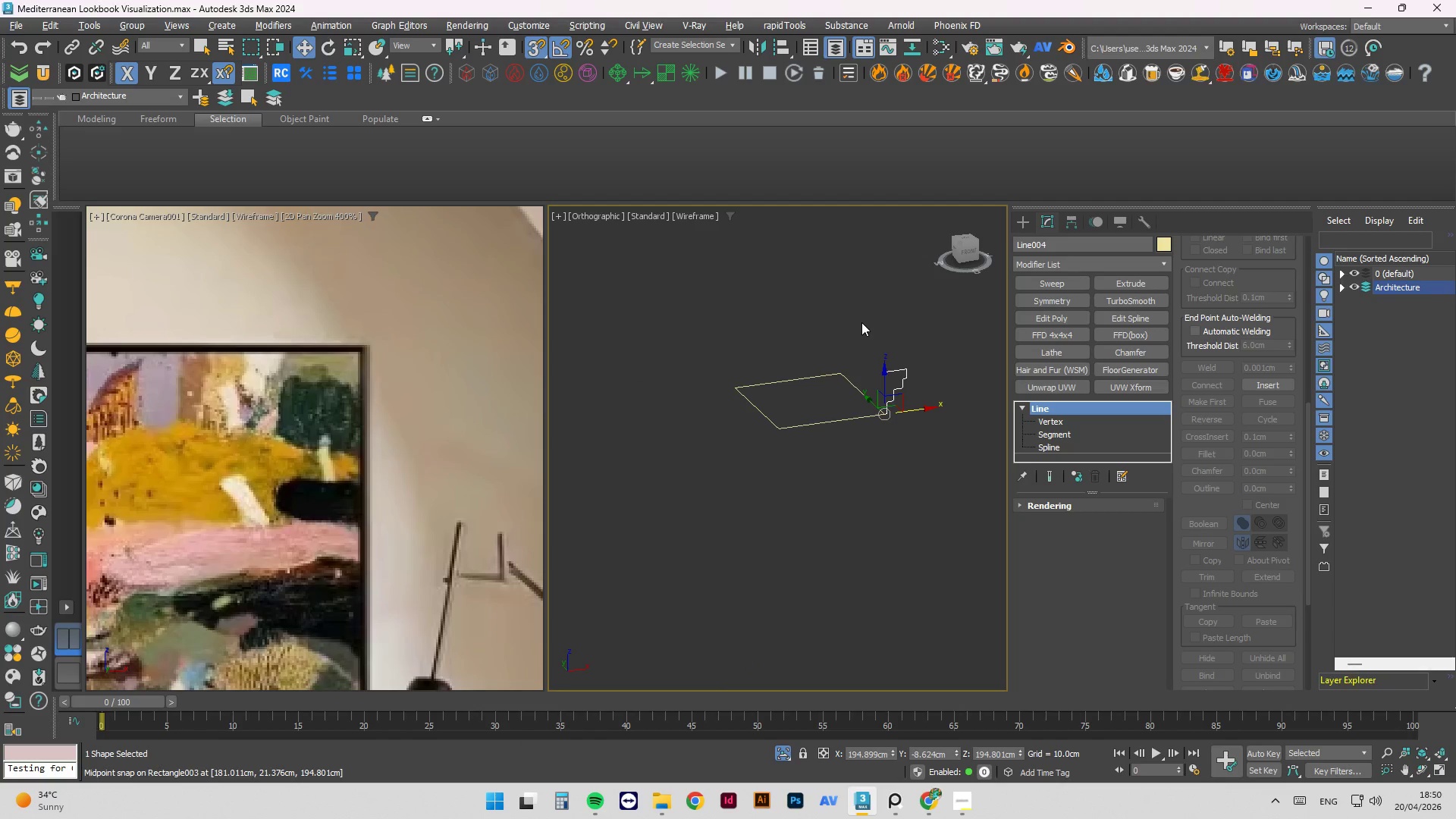 
key(Control+S)
 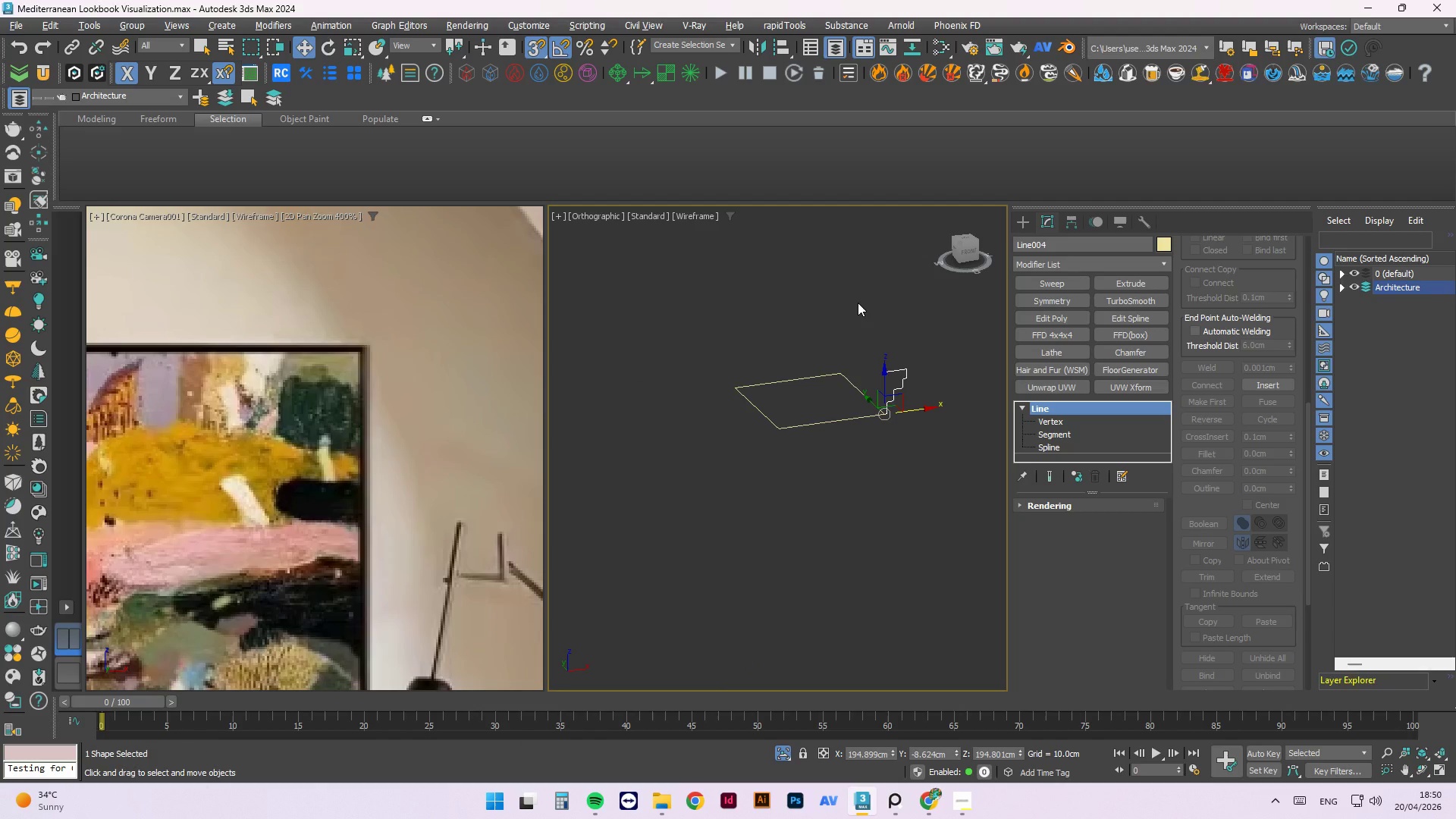 
wait(21.78)
 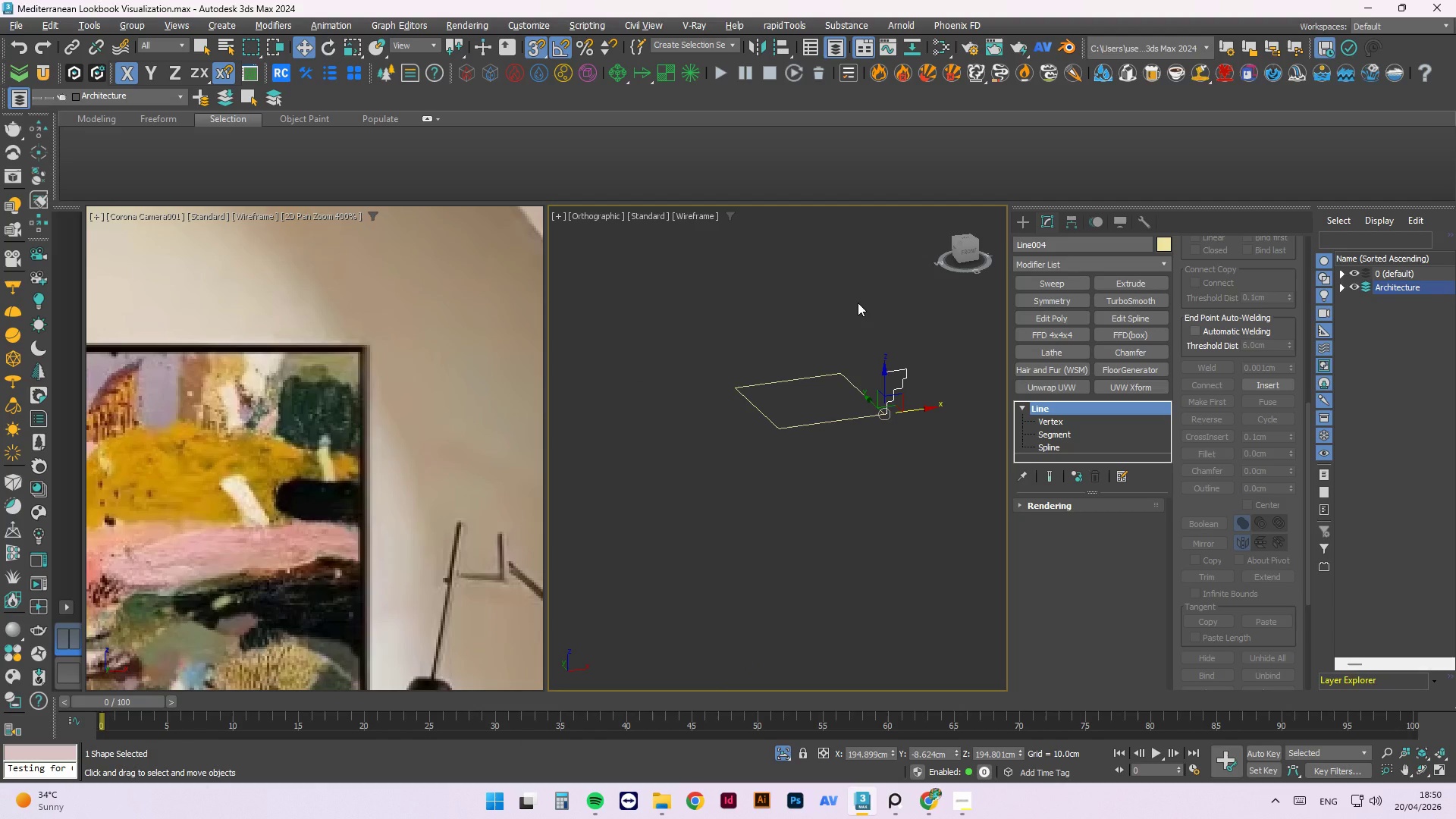 
left_click([859, 335])
 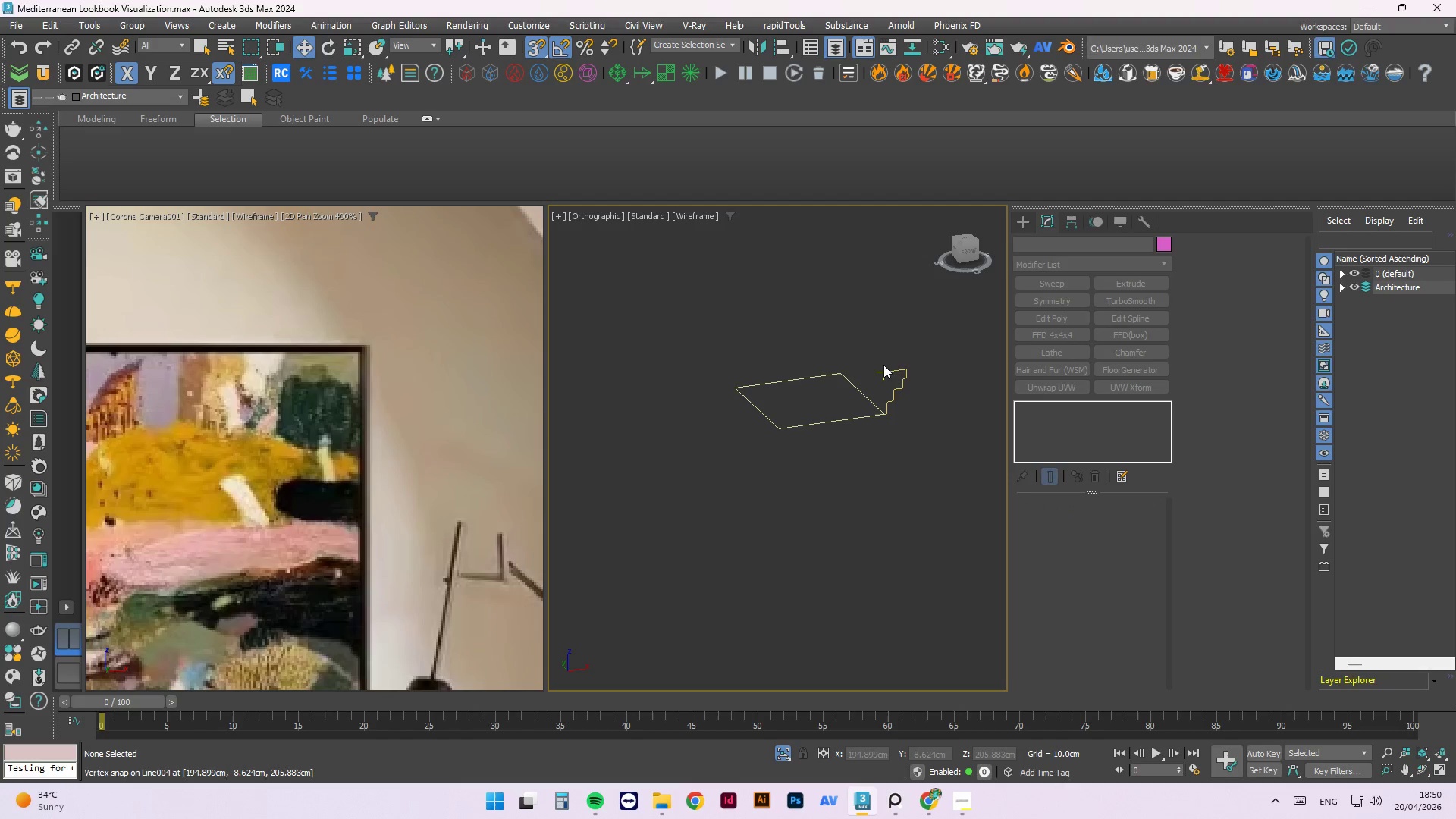 
scroll: coordinate [906, 378], scroll_direction: up, amount: 3.0
 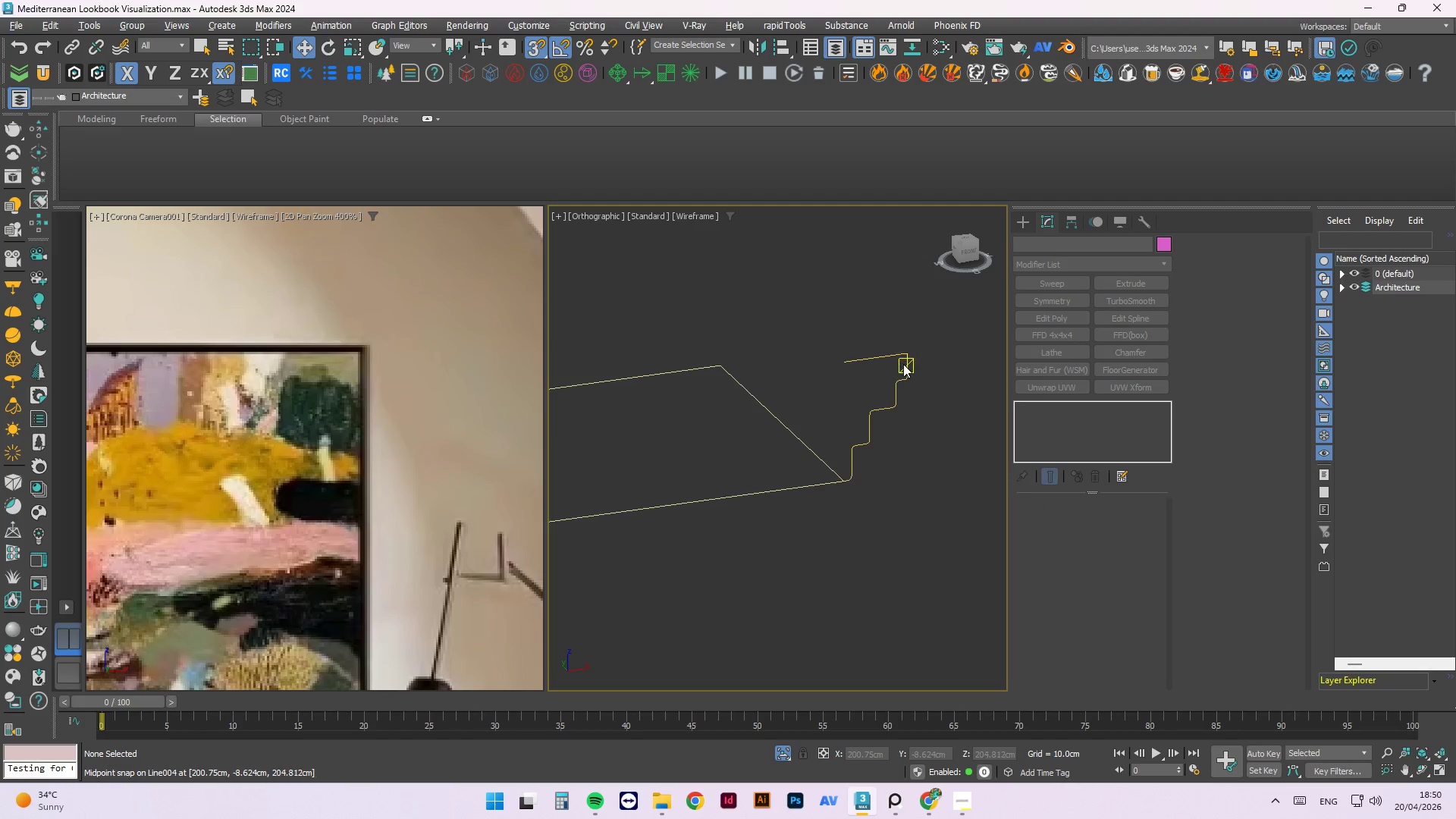 
double_click([908, 369])
 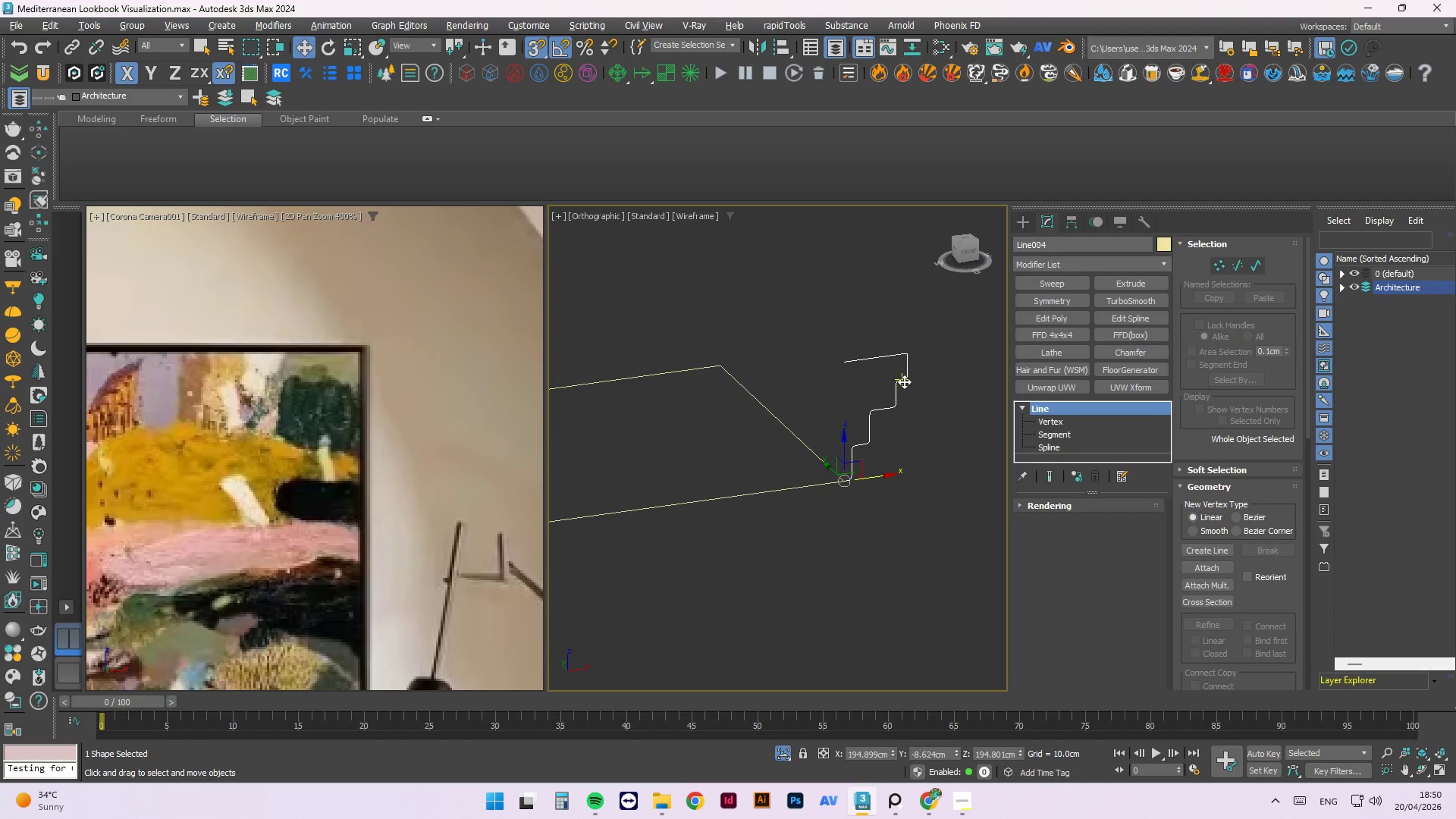 
wait(19.84)
 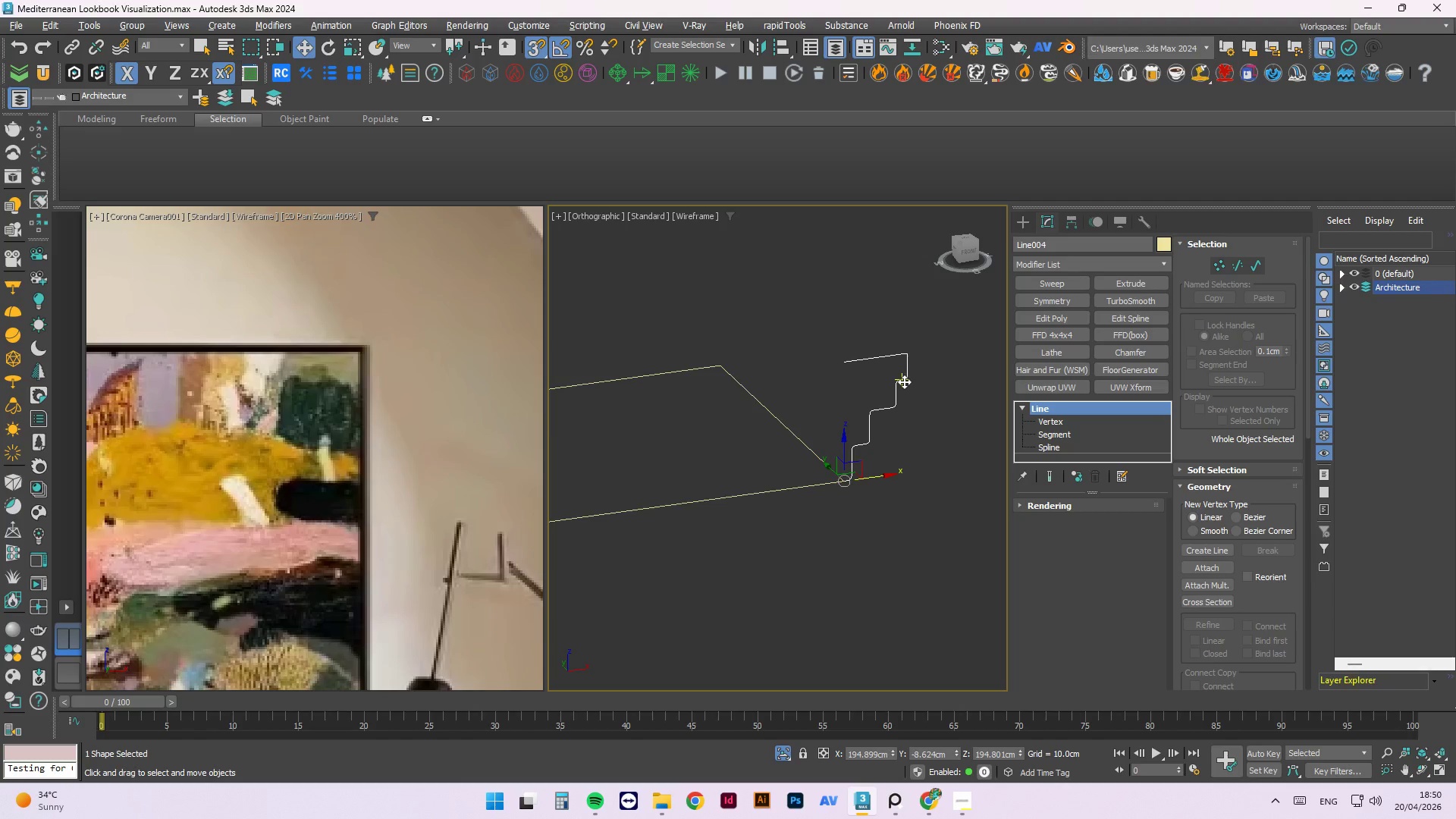 
left_click([879, 266])
 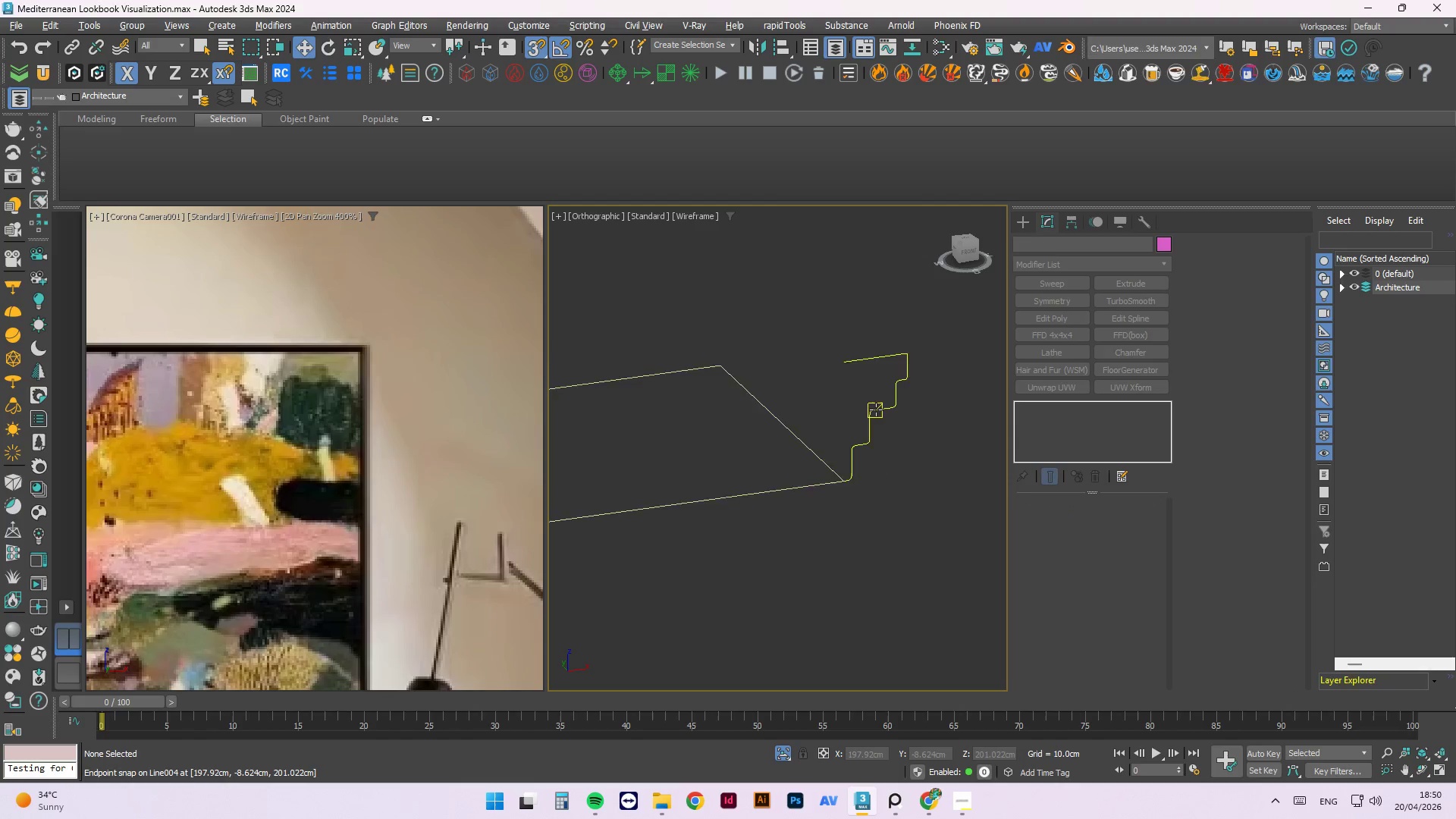 
scroll: coordinate [876, 410], scroll_direction: up, amount: 2.0
 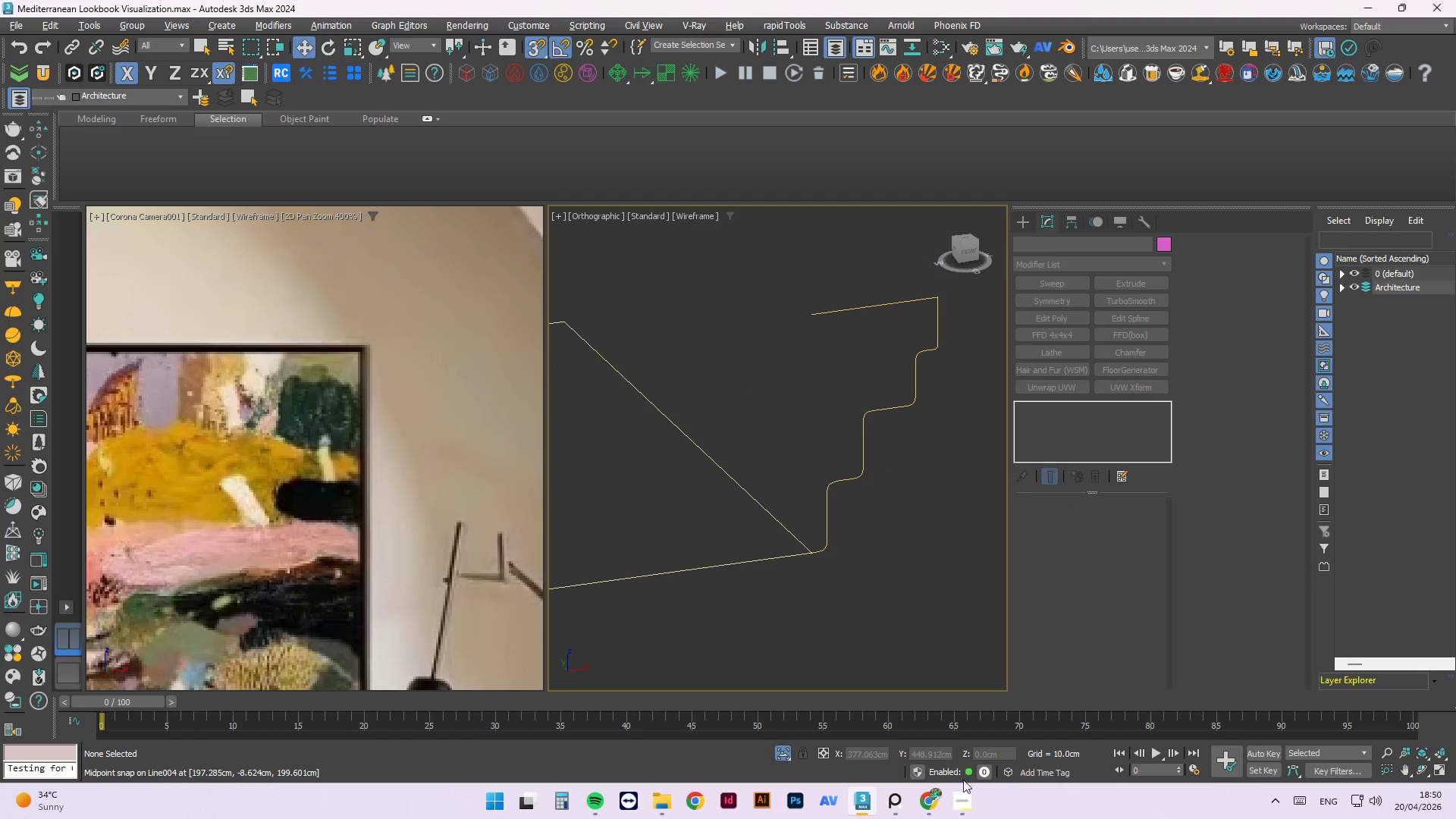 
left_click([969, 808])